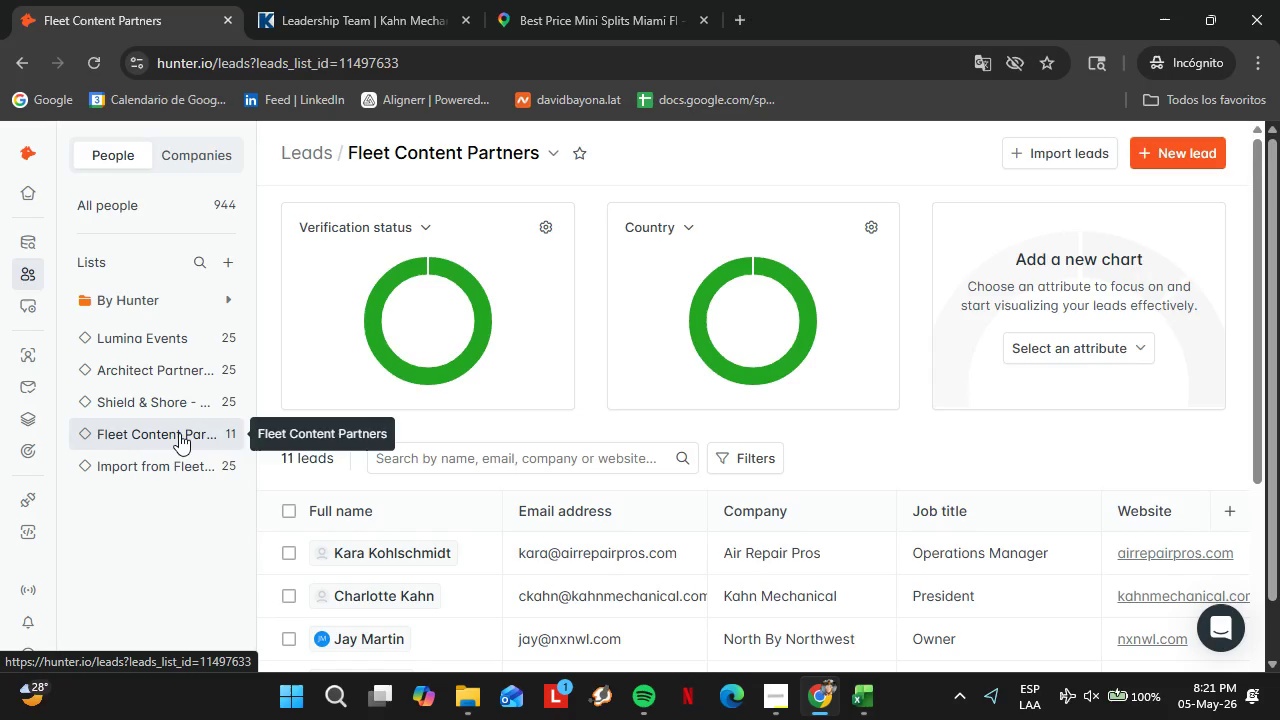 
scroll: coordinate [780, 515], scroll_direction: down, amount: 5.0
 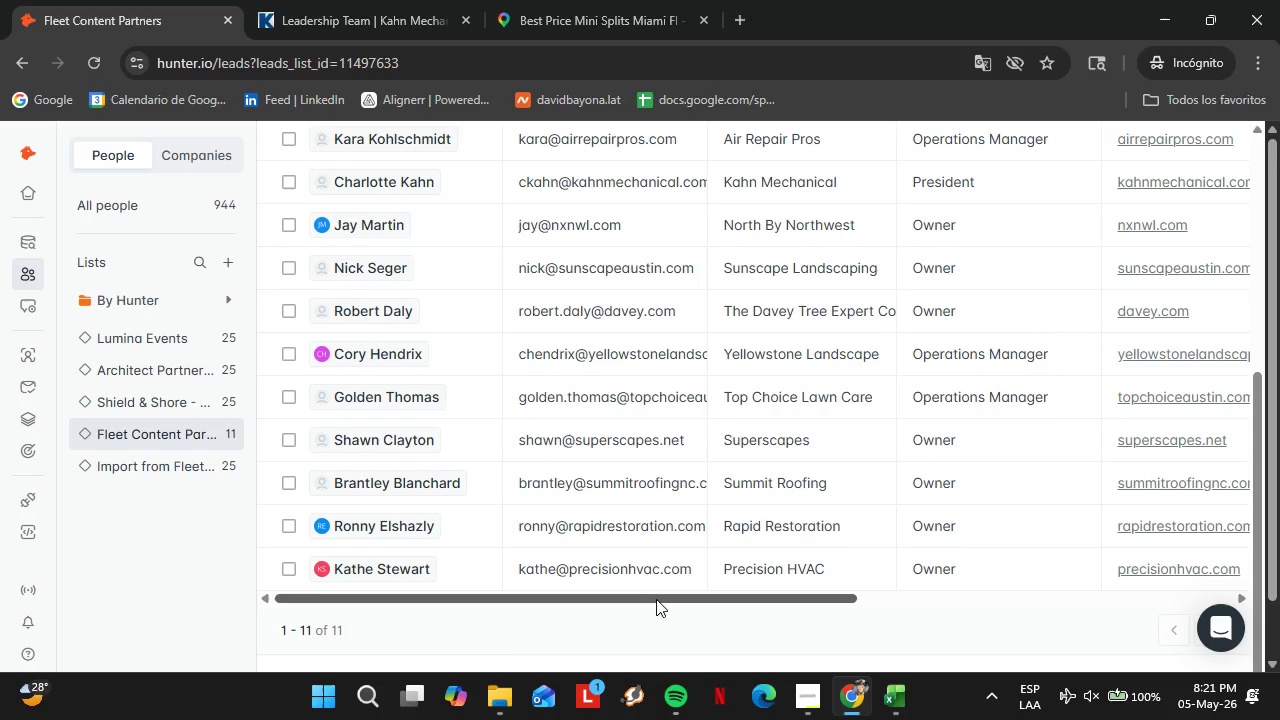 
left_click_drag(start_coordinate=[656, 599], to_coordinate=[1025, 579])
 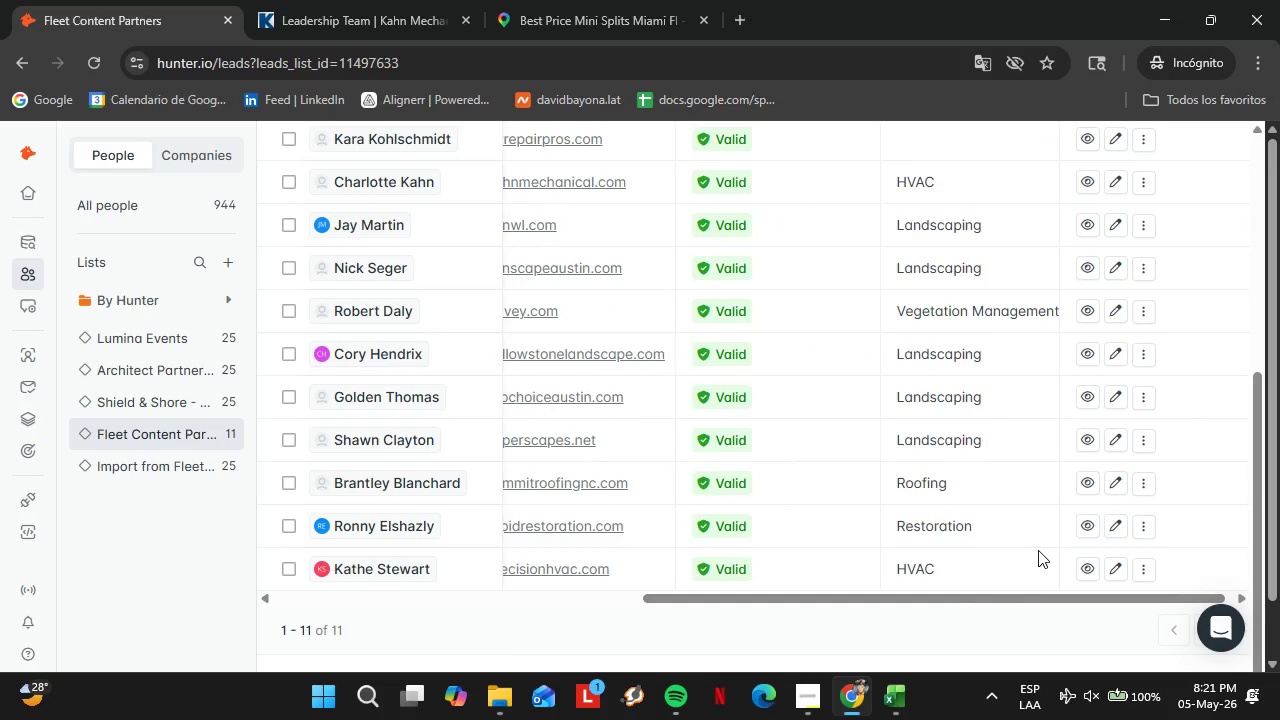 
double_click([929, 350])
 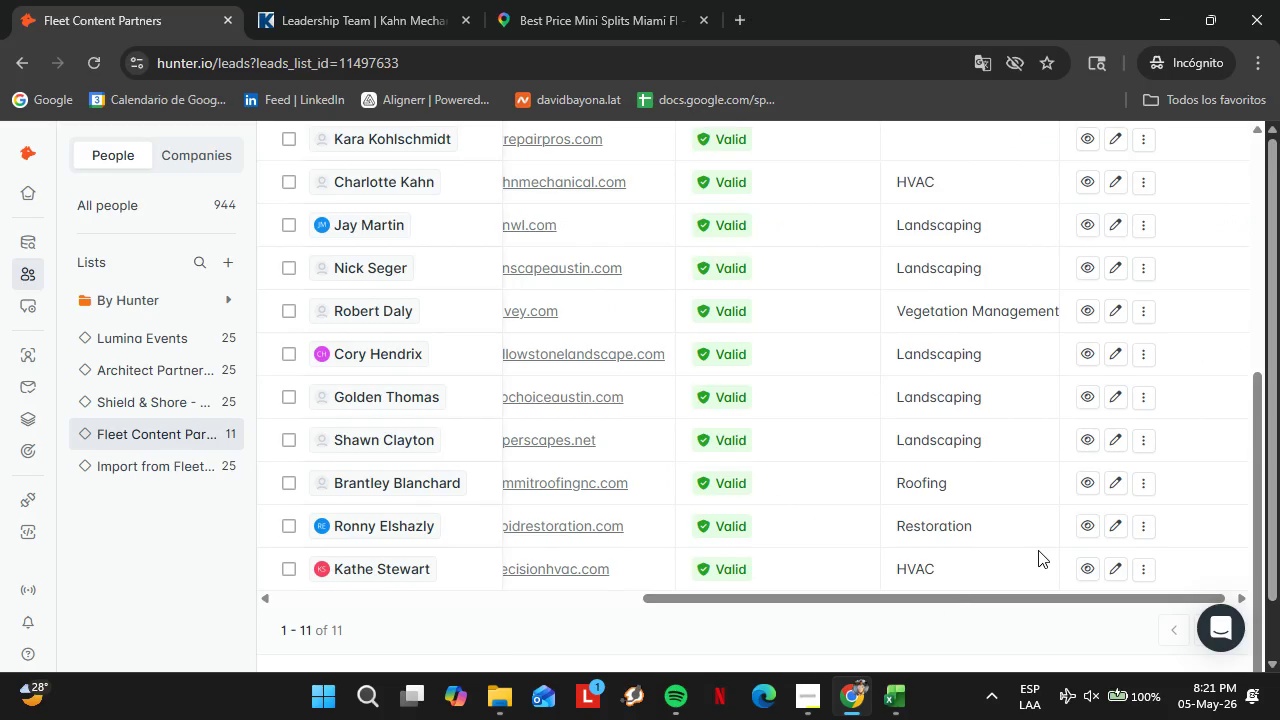 
triple_click([929, 350])
 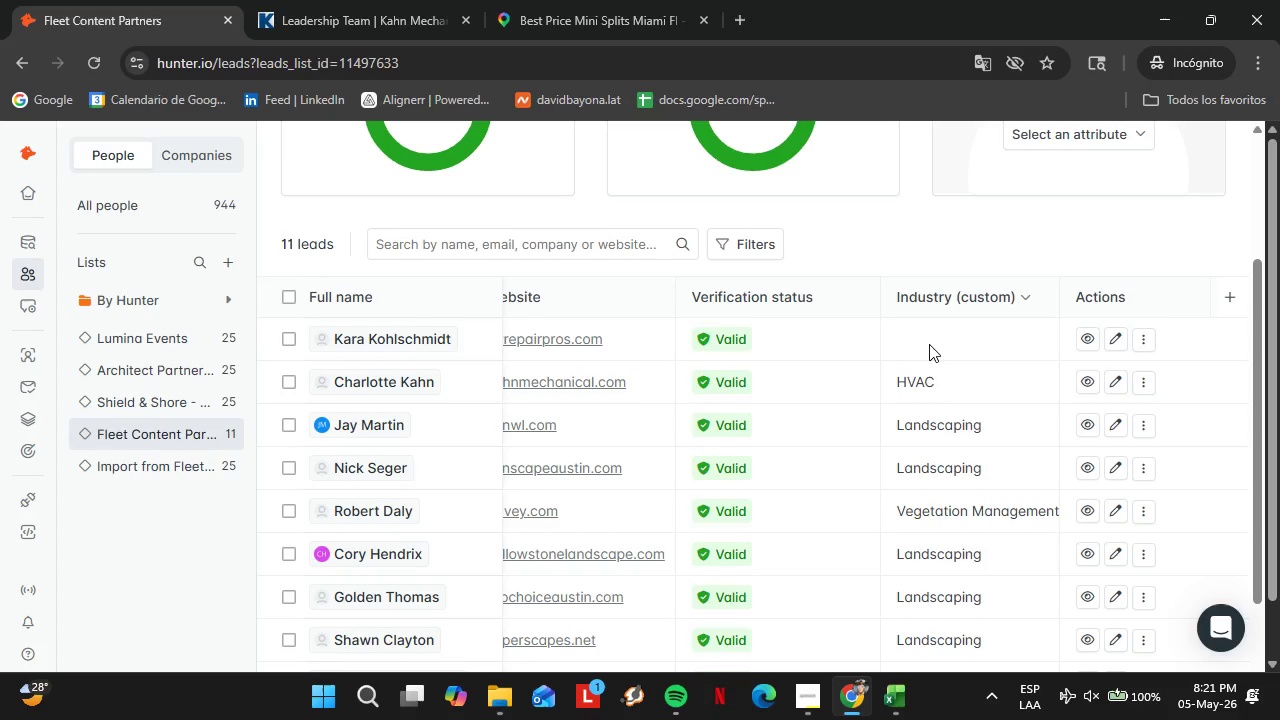 
triple_click([925, 342])
 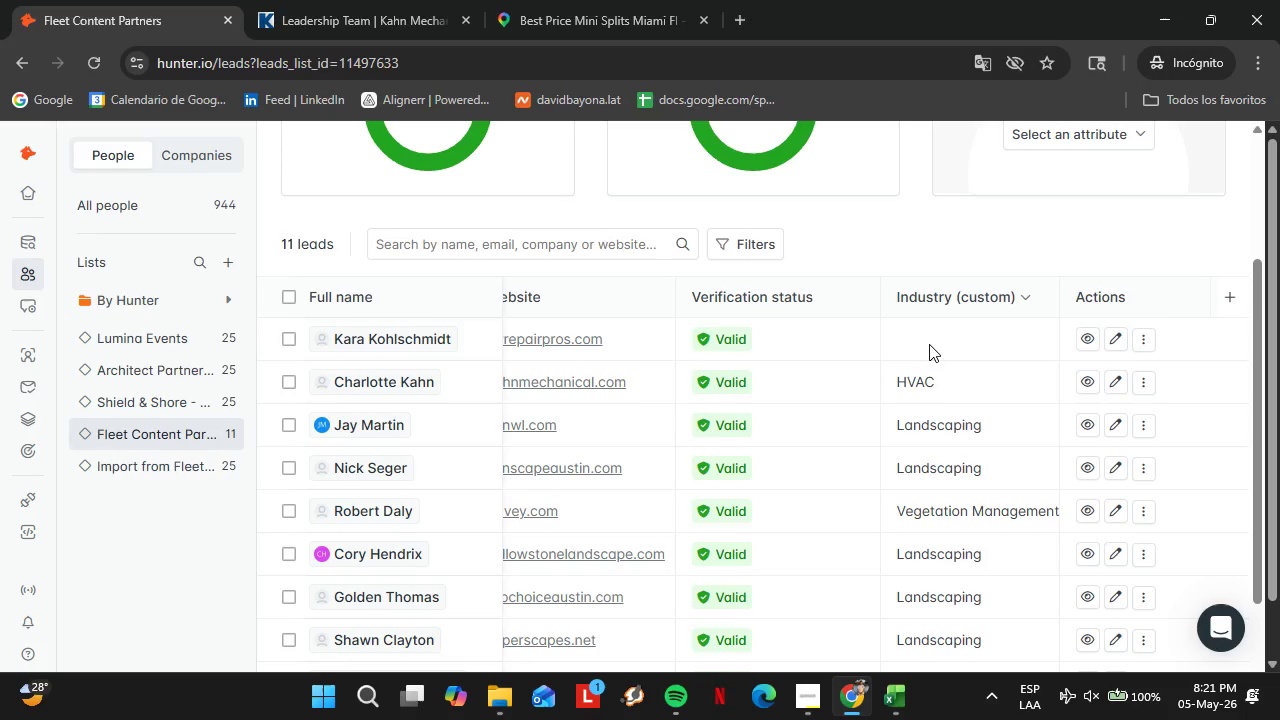 
scroll: coordinate [1038, 545], scroll_direction: up, amount: 2.0
 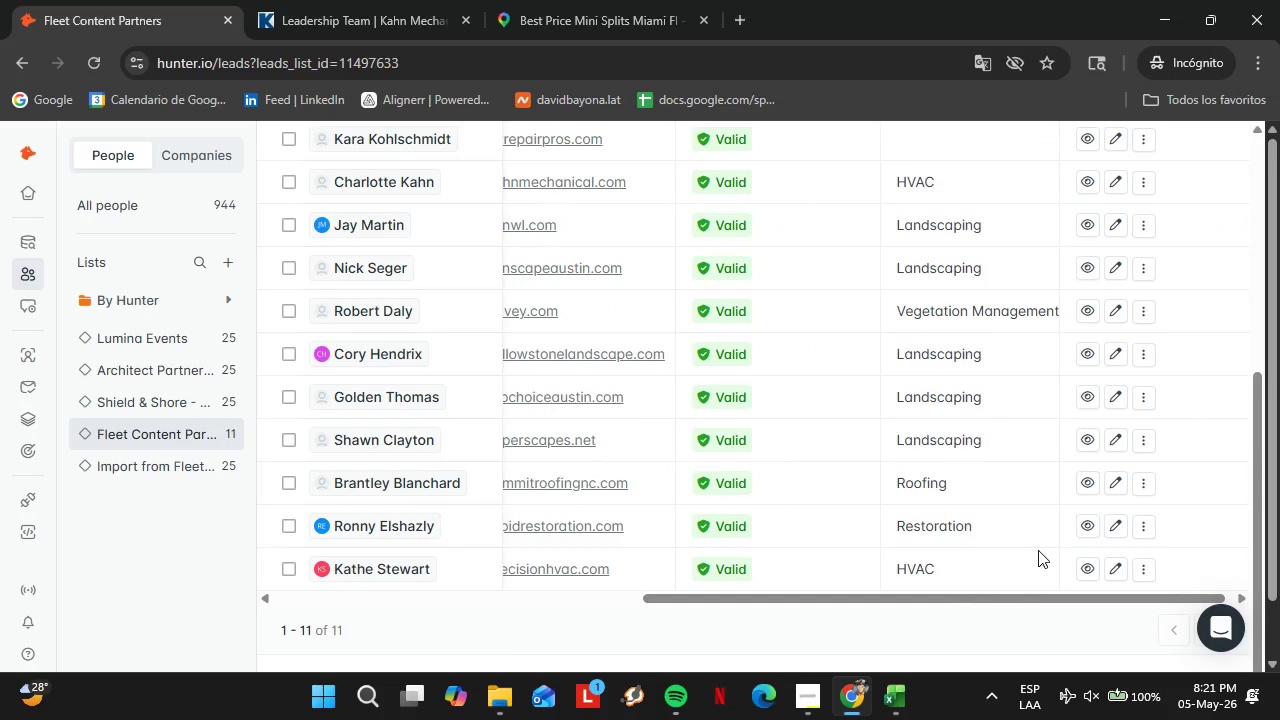 
triple_click([925, 342])
 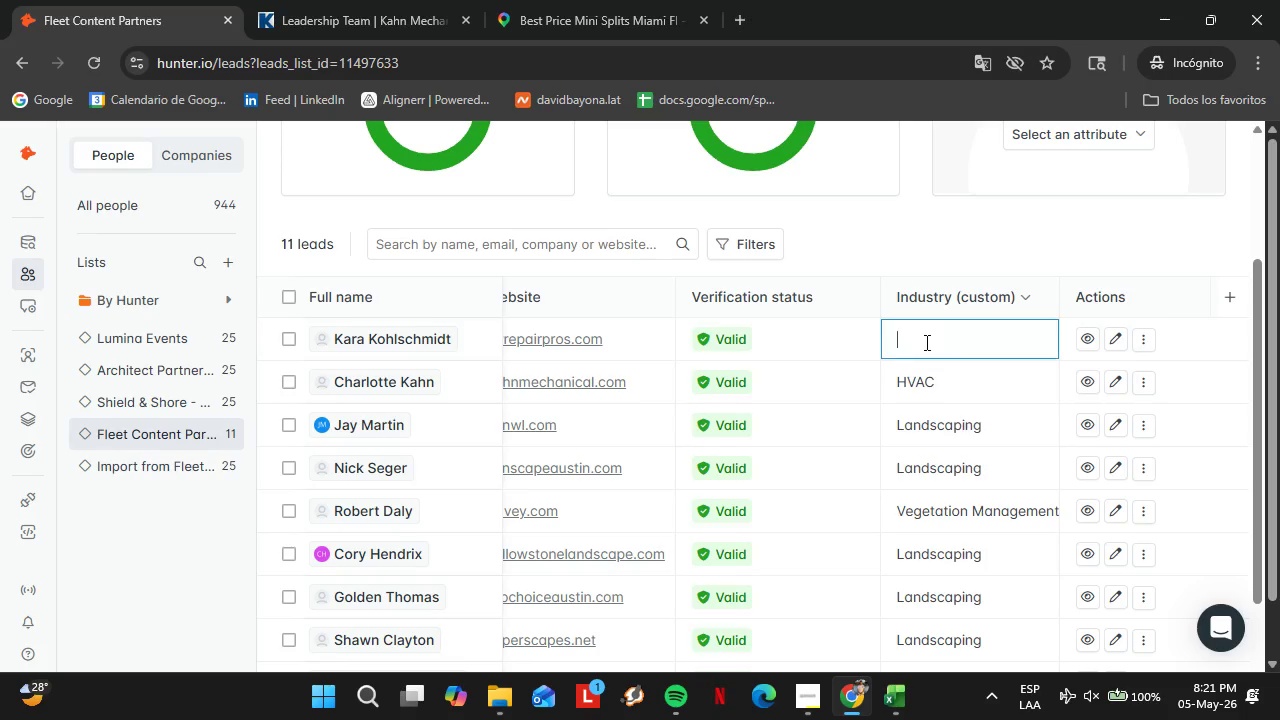 
triple_click([925, 342])
 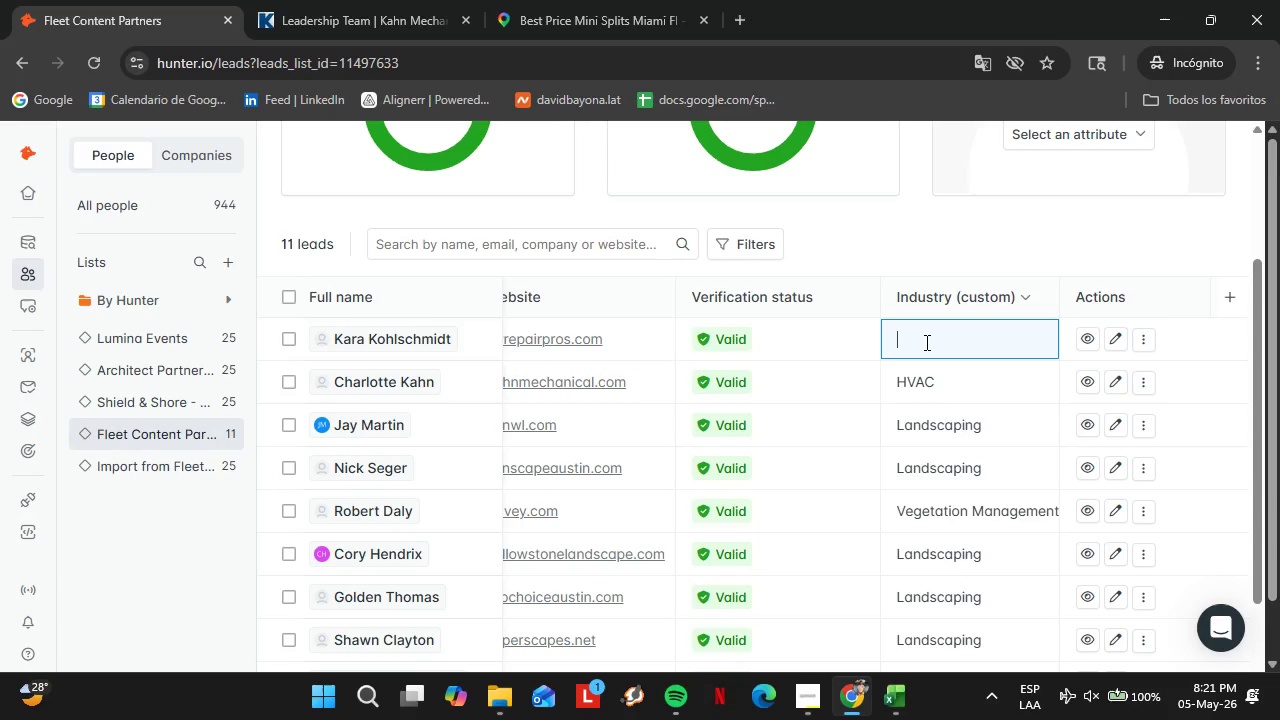 
key(Control+V)
 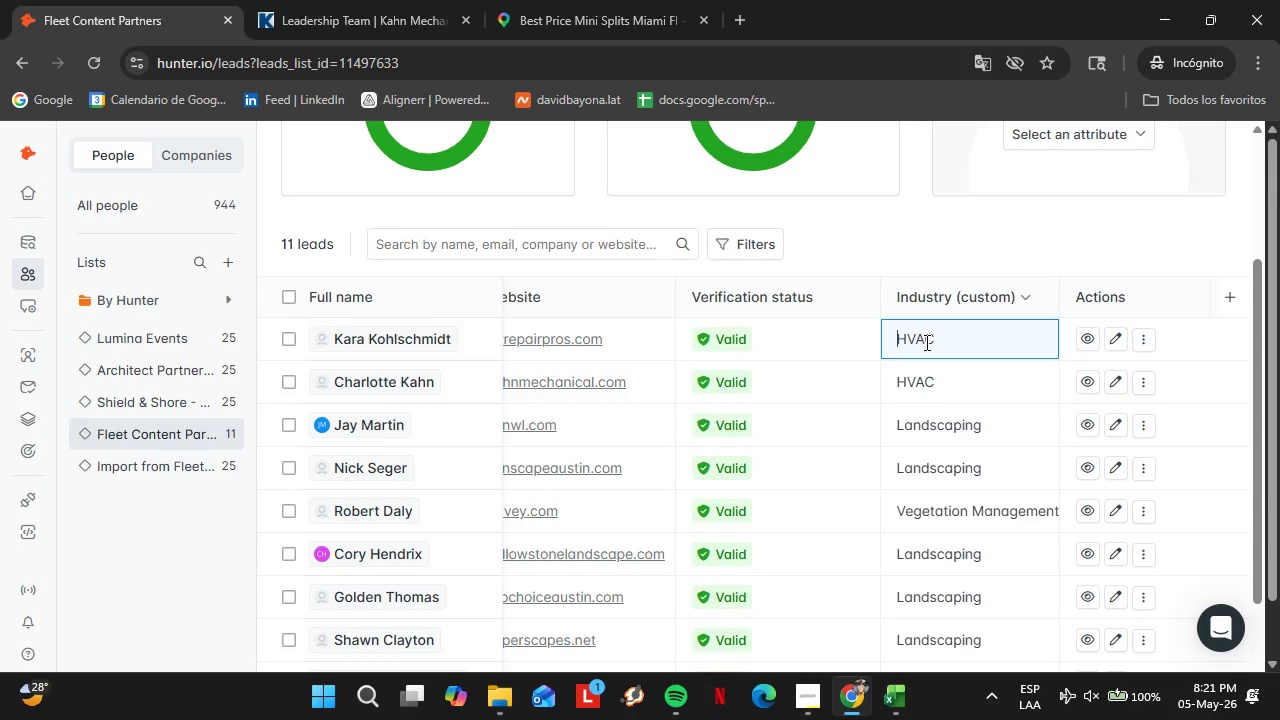 
key(Enter)
 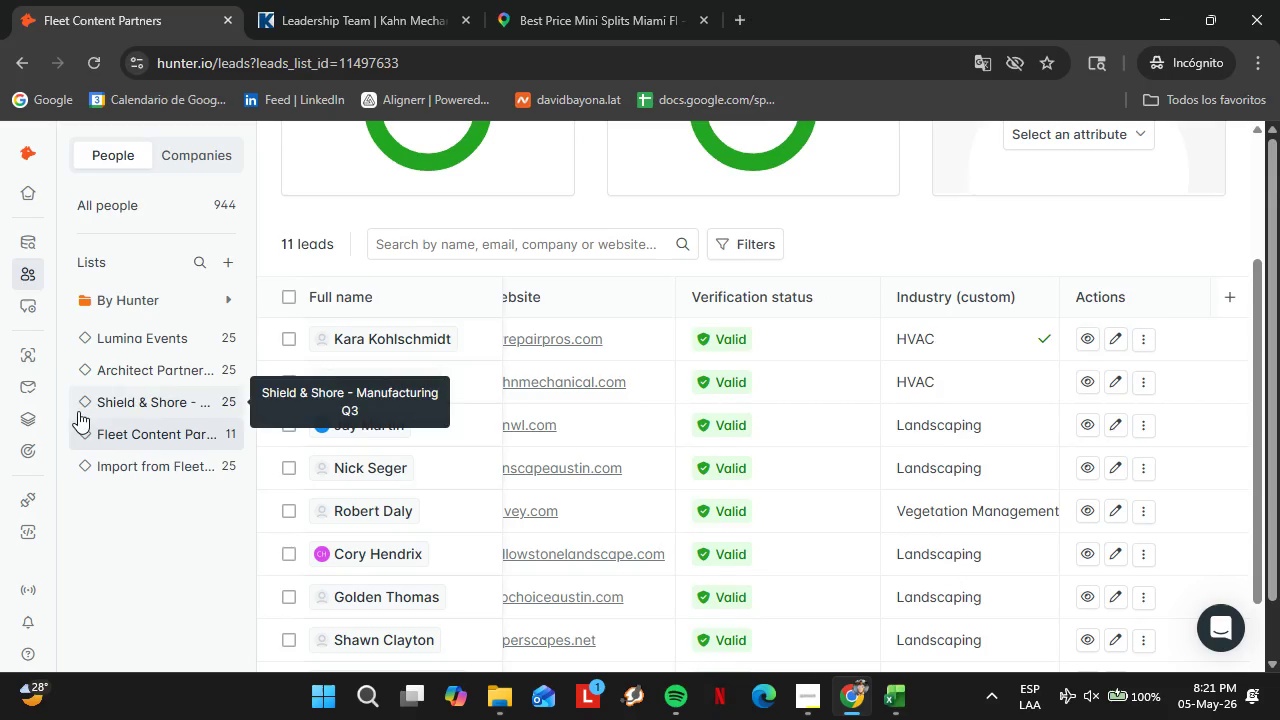 
left_click([29, 352])
 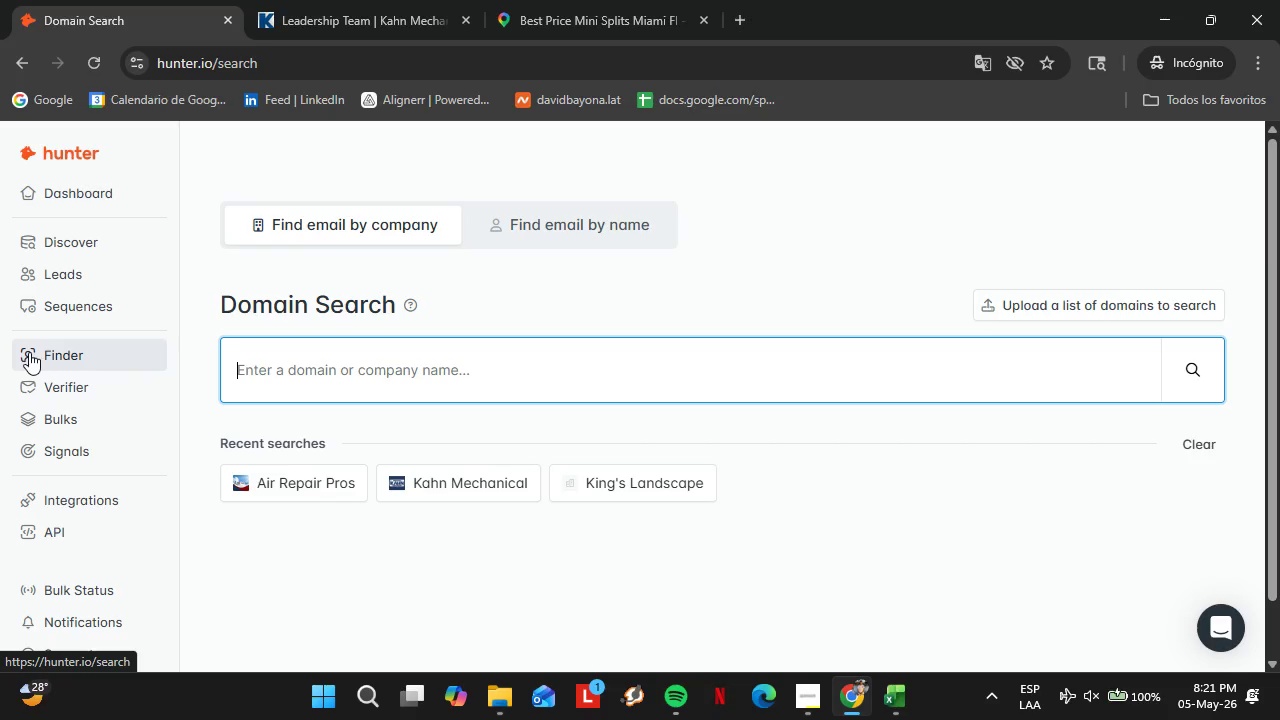 
wait(27.42)
 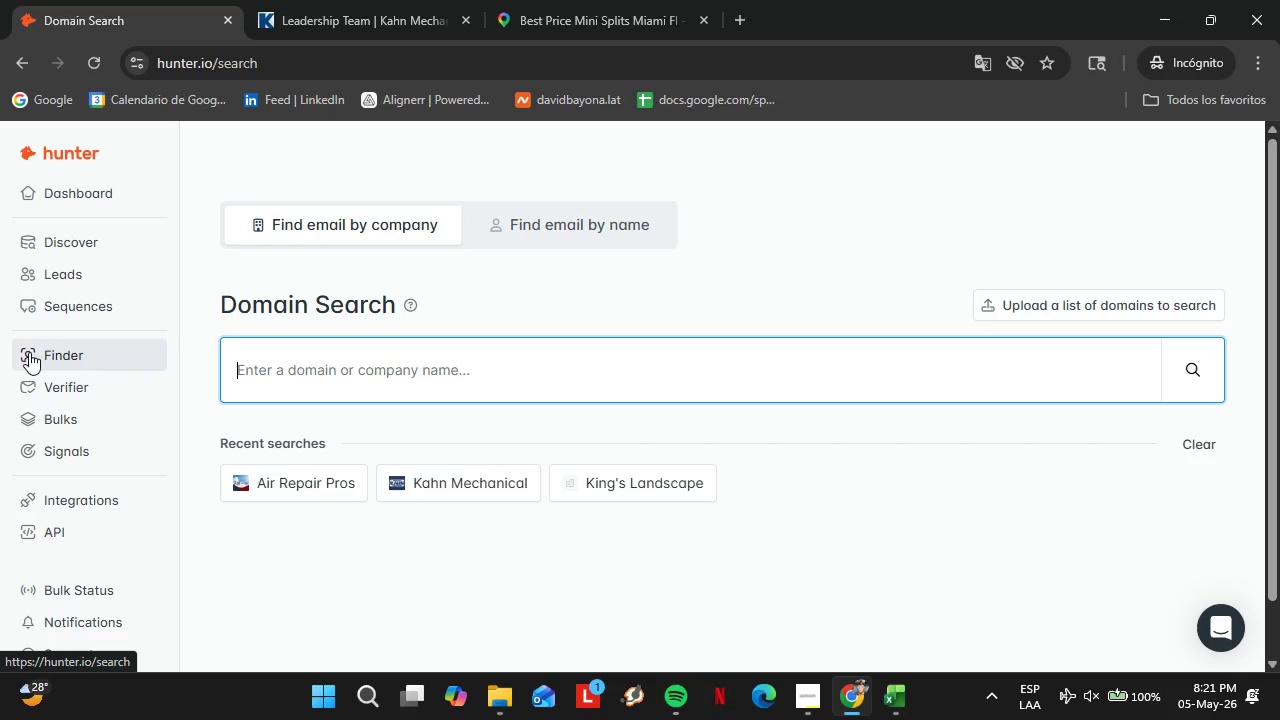 
type(facilityrespon)
 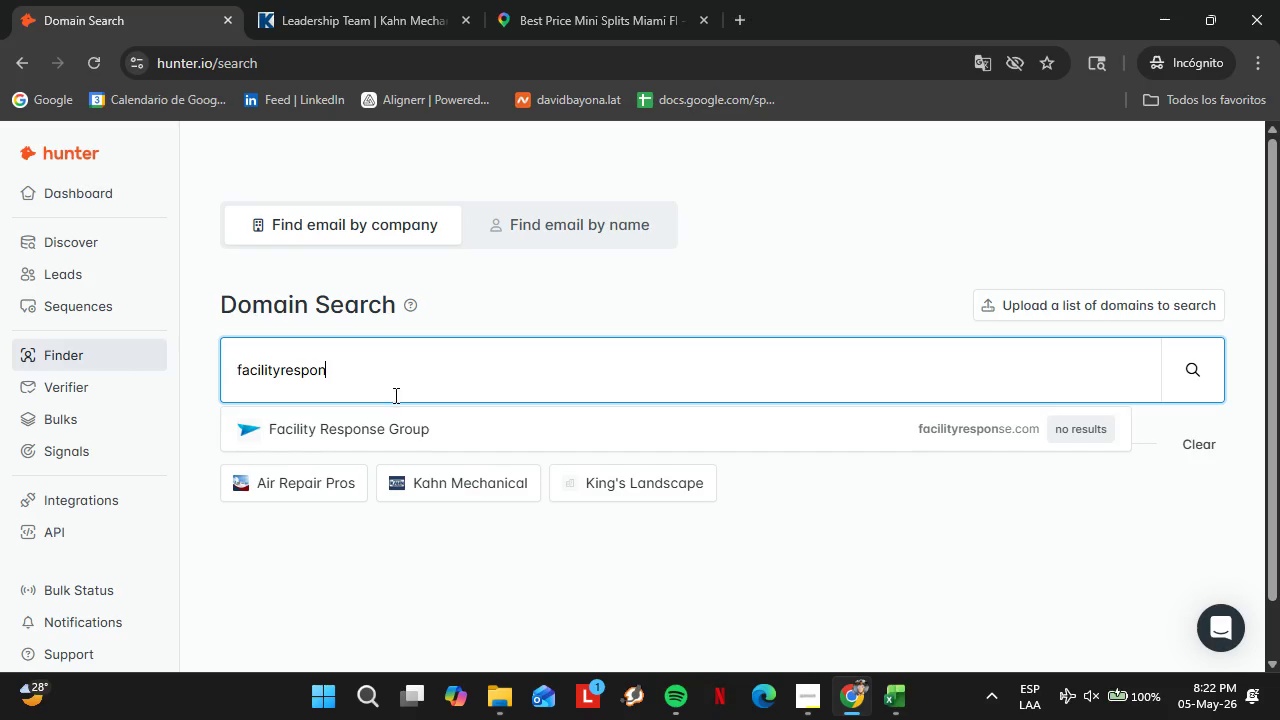 
left_click([404, 413])
 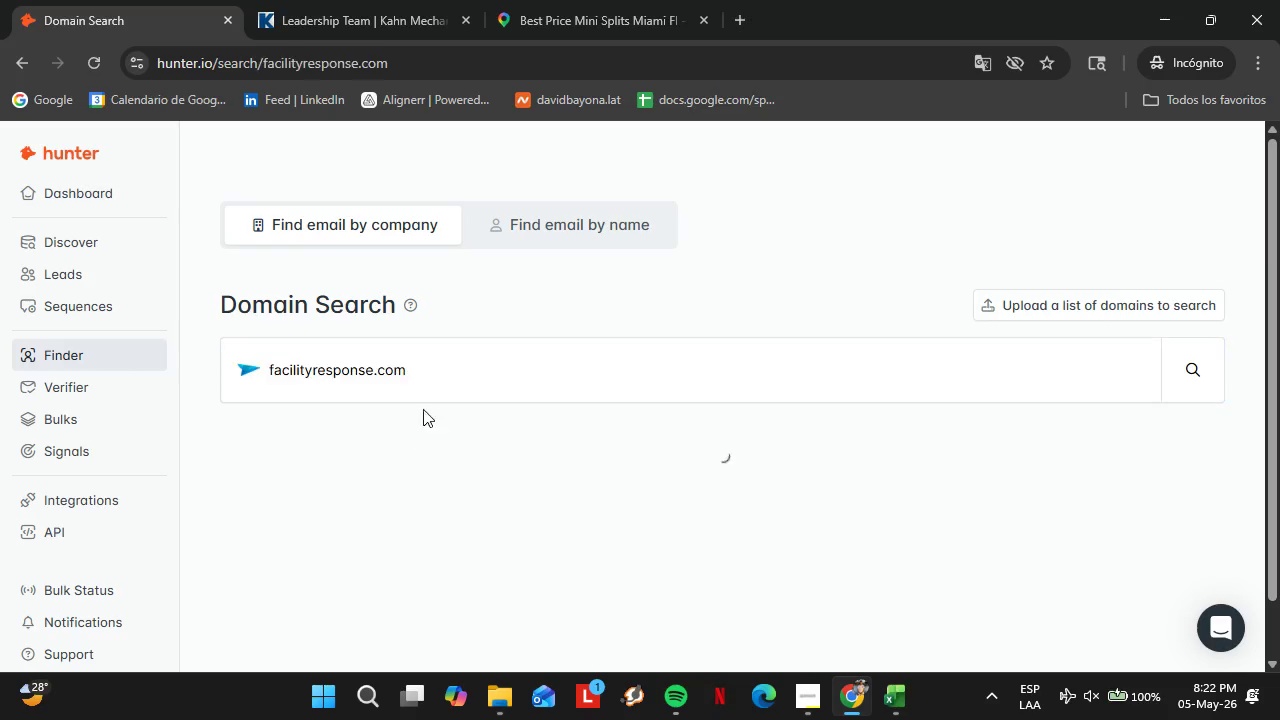 
mouse_move([425, 411])
 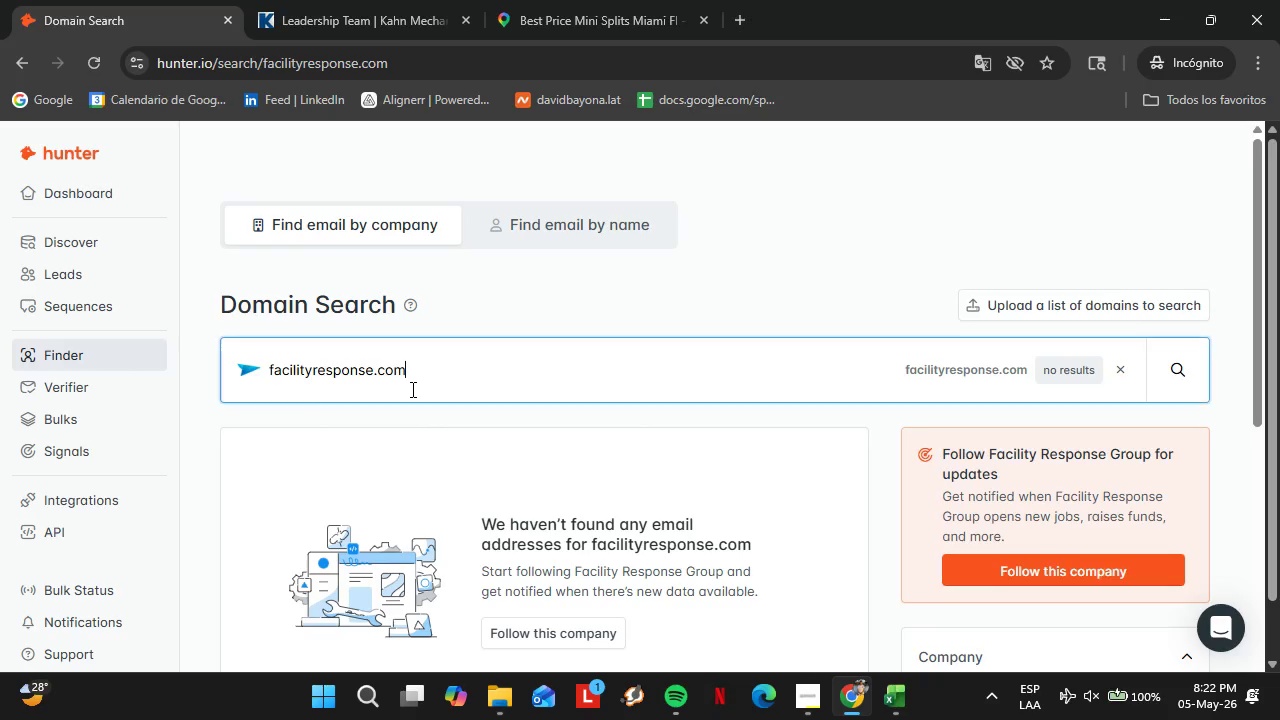 
double_click([411, 389])
 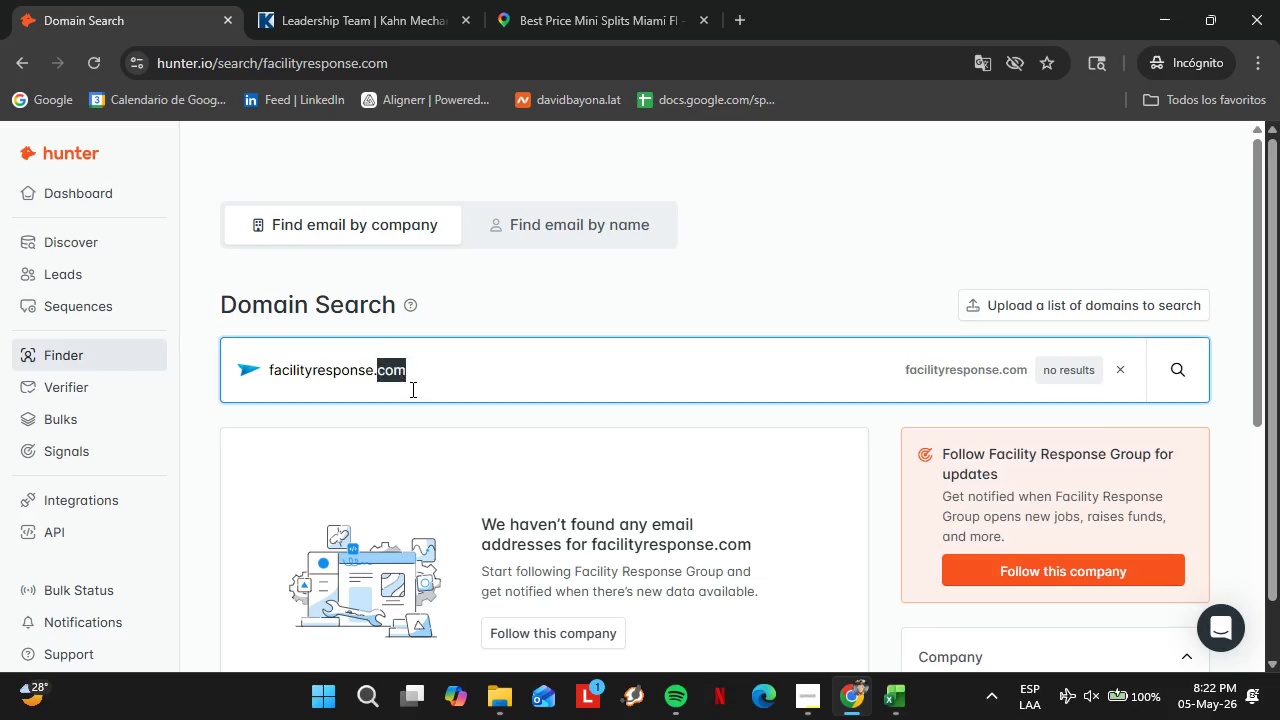 
triple_click([411, 389])
 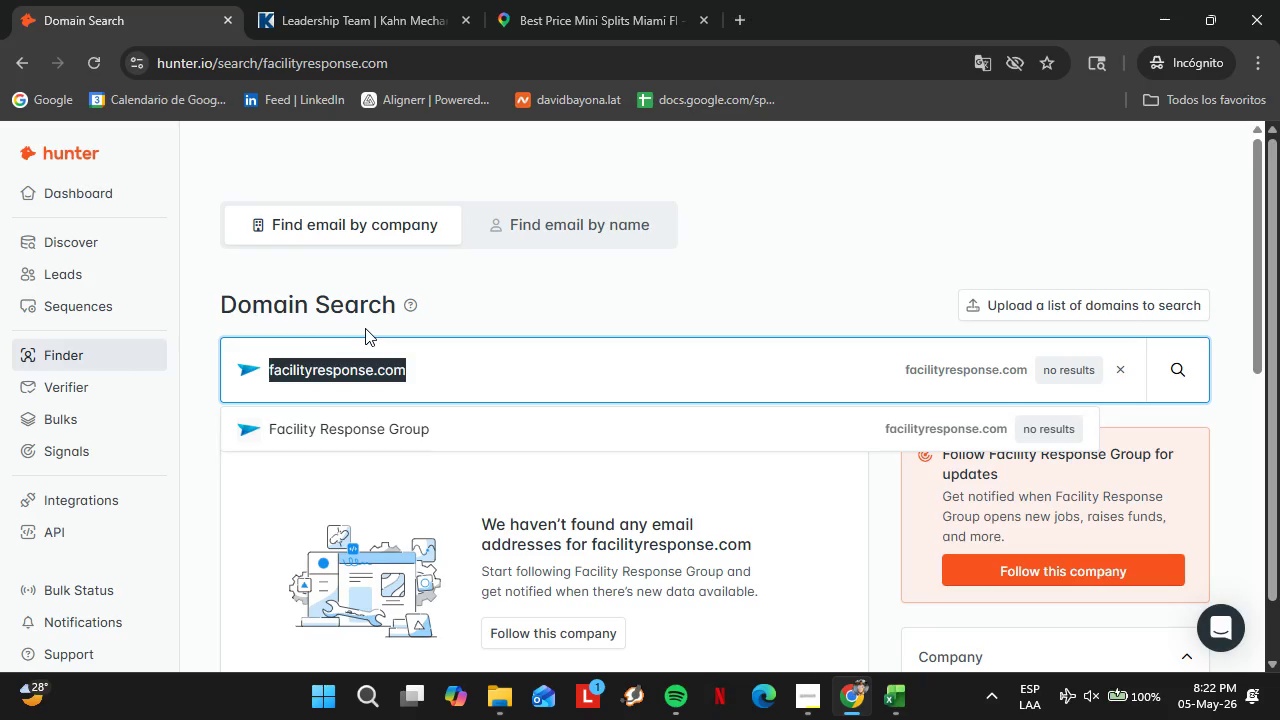 
type(adamsmobileair)
 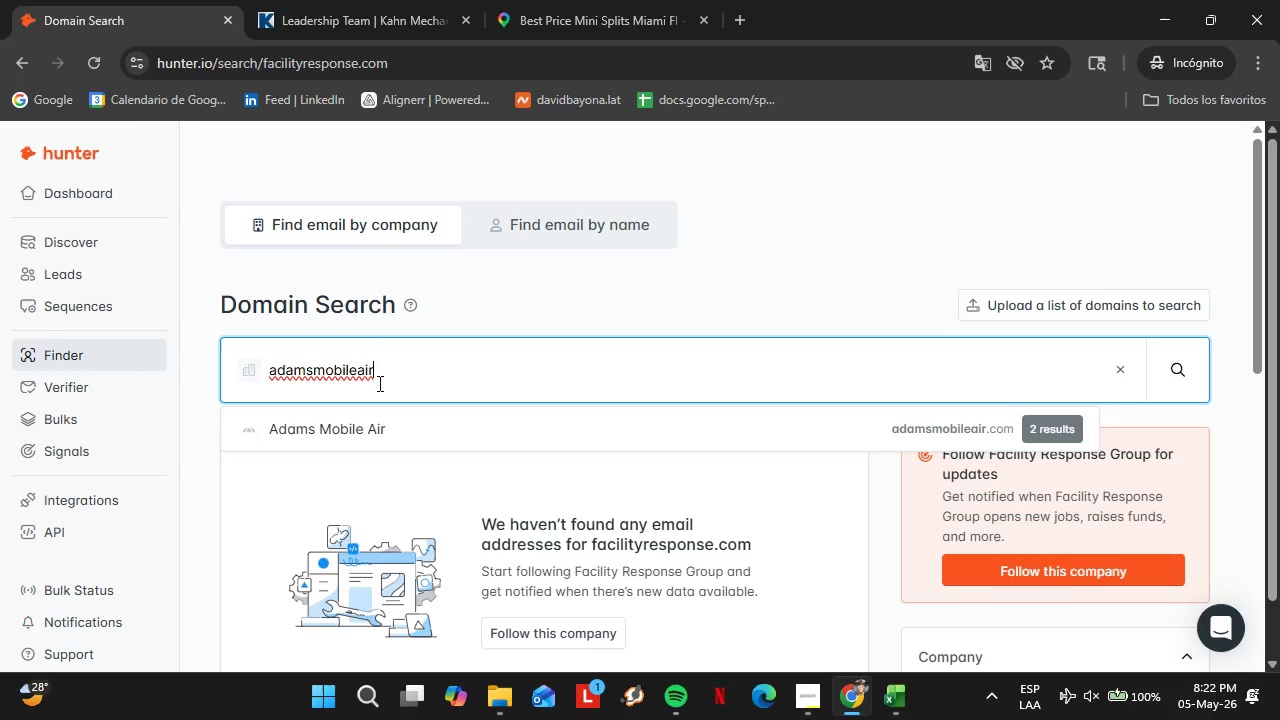 
left_click([390, 427])
 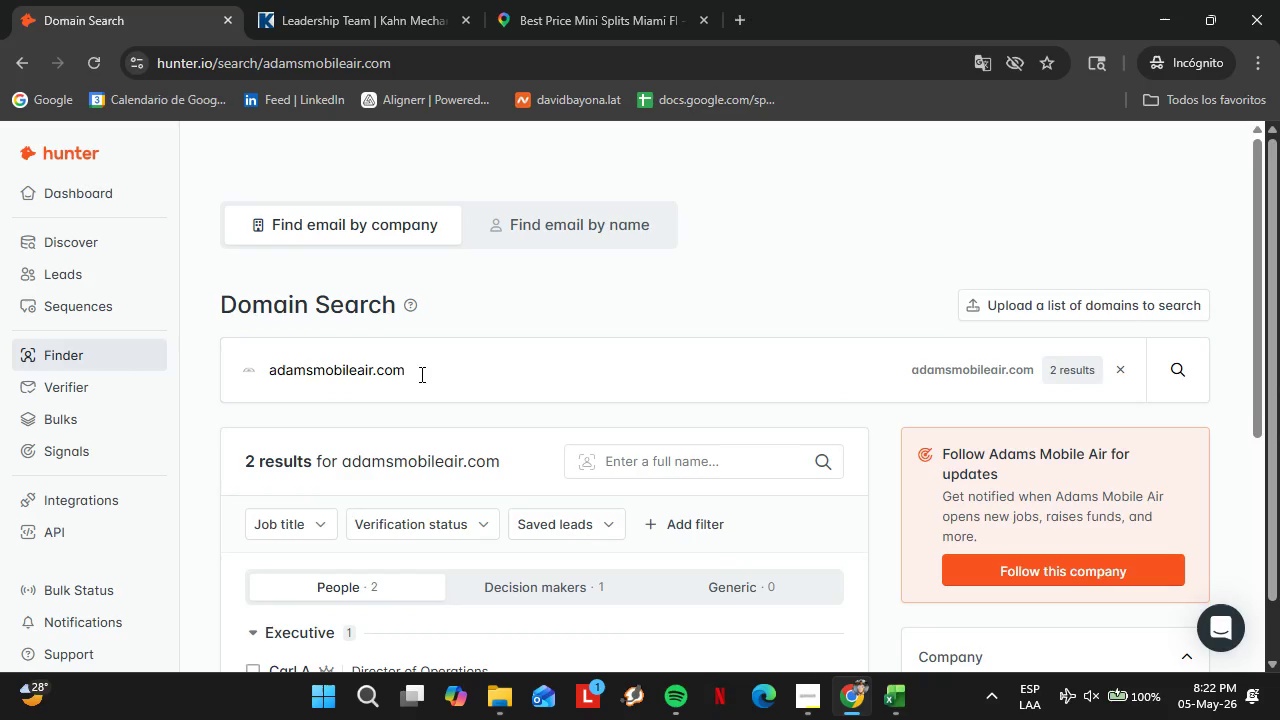 
scroll: coordinate [417, 380], scroll_direction: down, amount: 2.0
 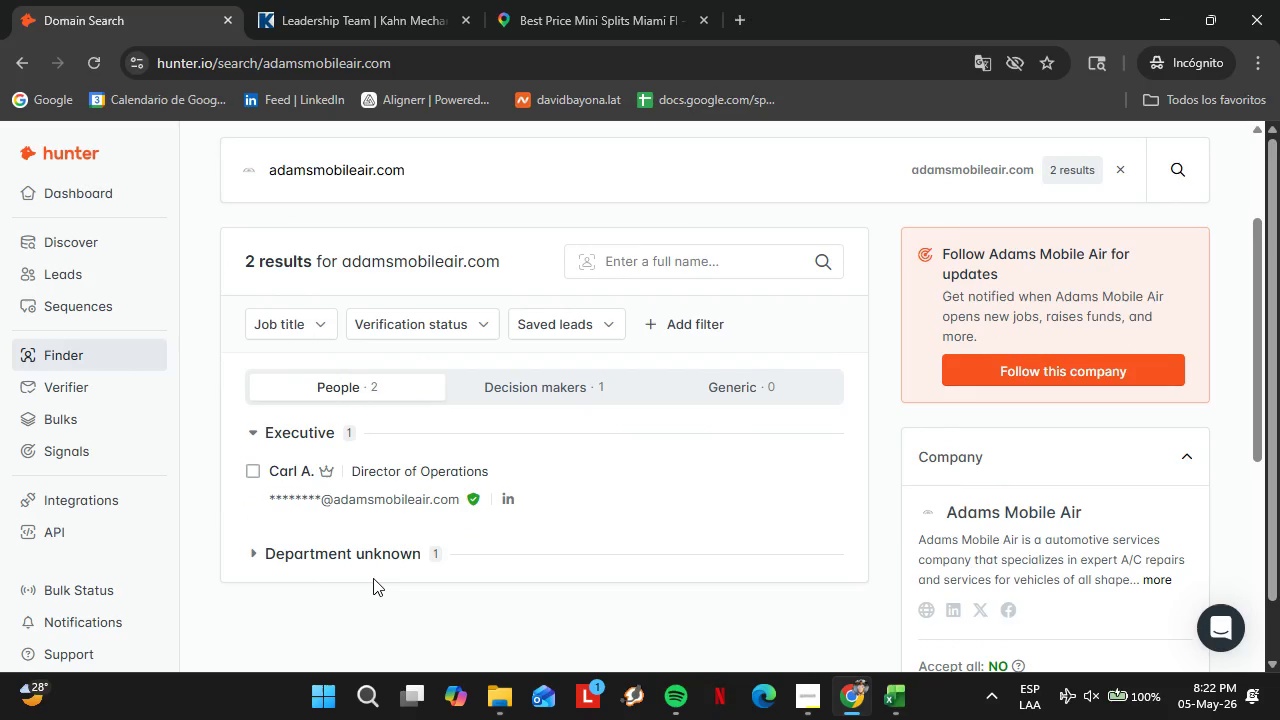 
left_click([365, 561])
 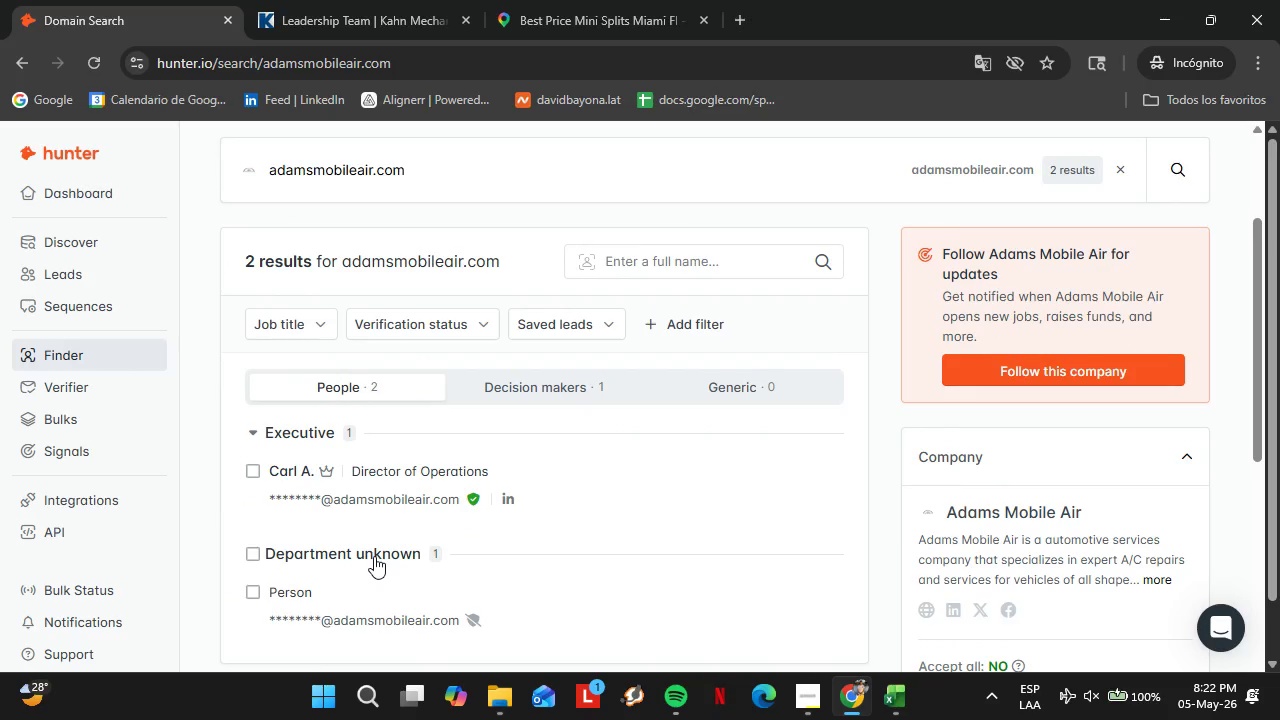 
left_click([374, 556])
 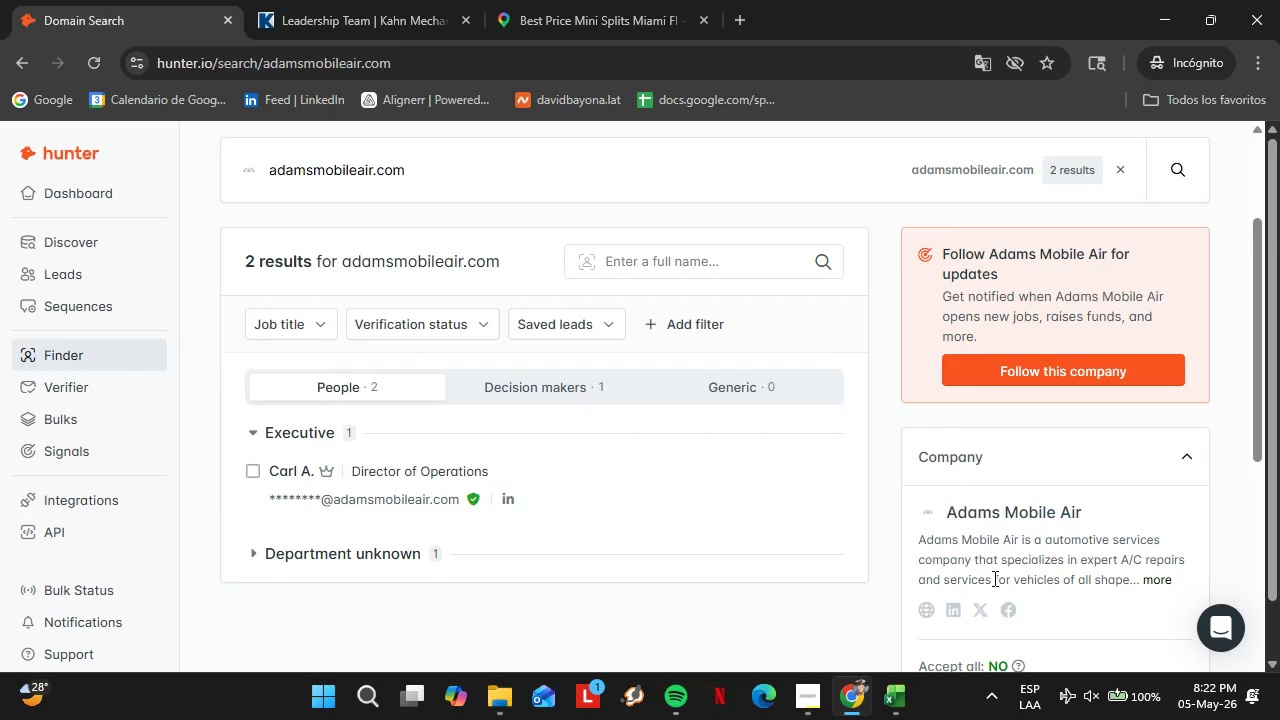 
left_click([928, 610])
 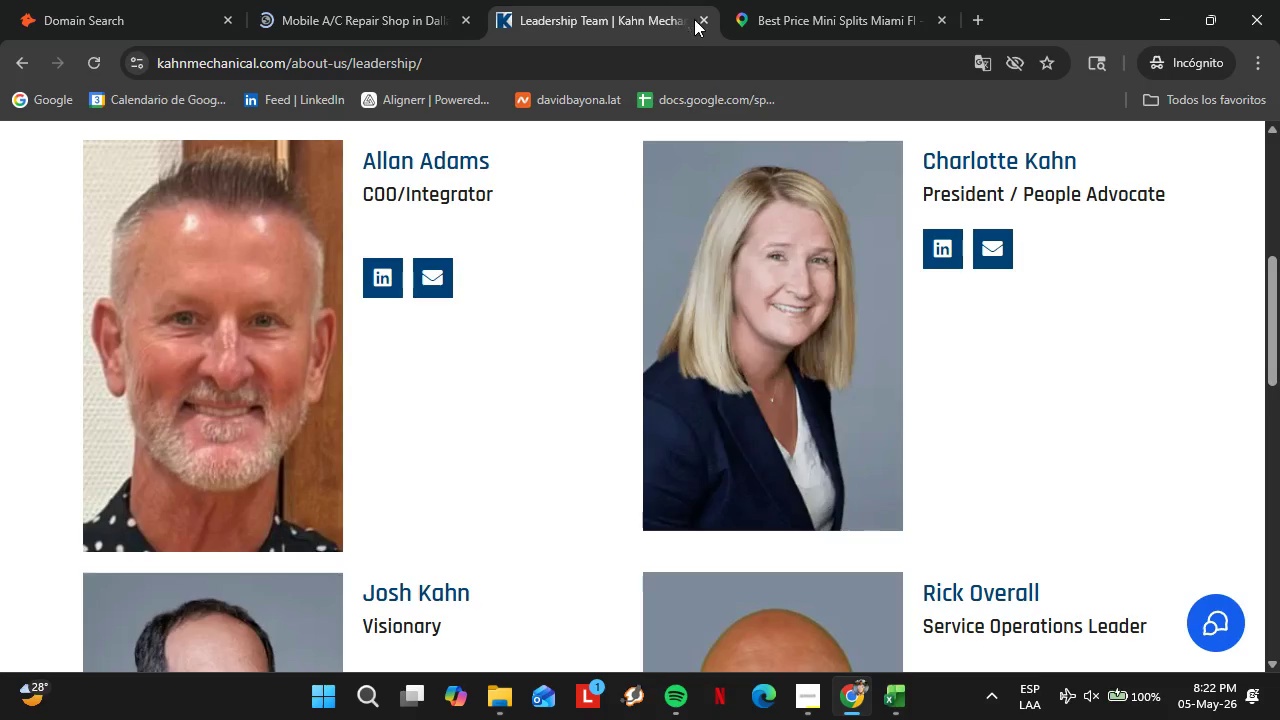 
left_click([705, 24])
 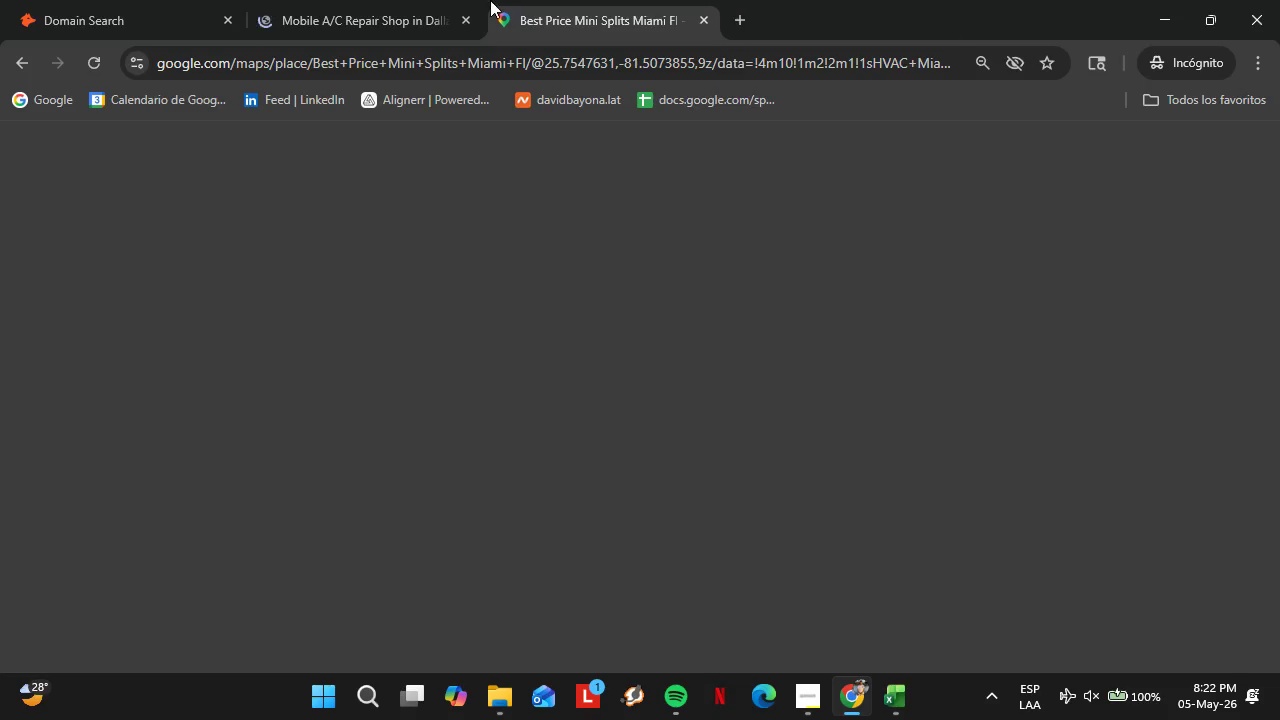 
mouse_move([376, 44])
 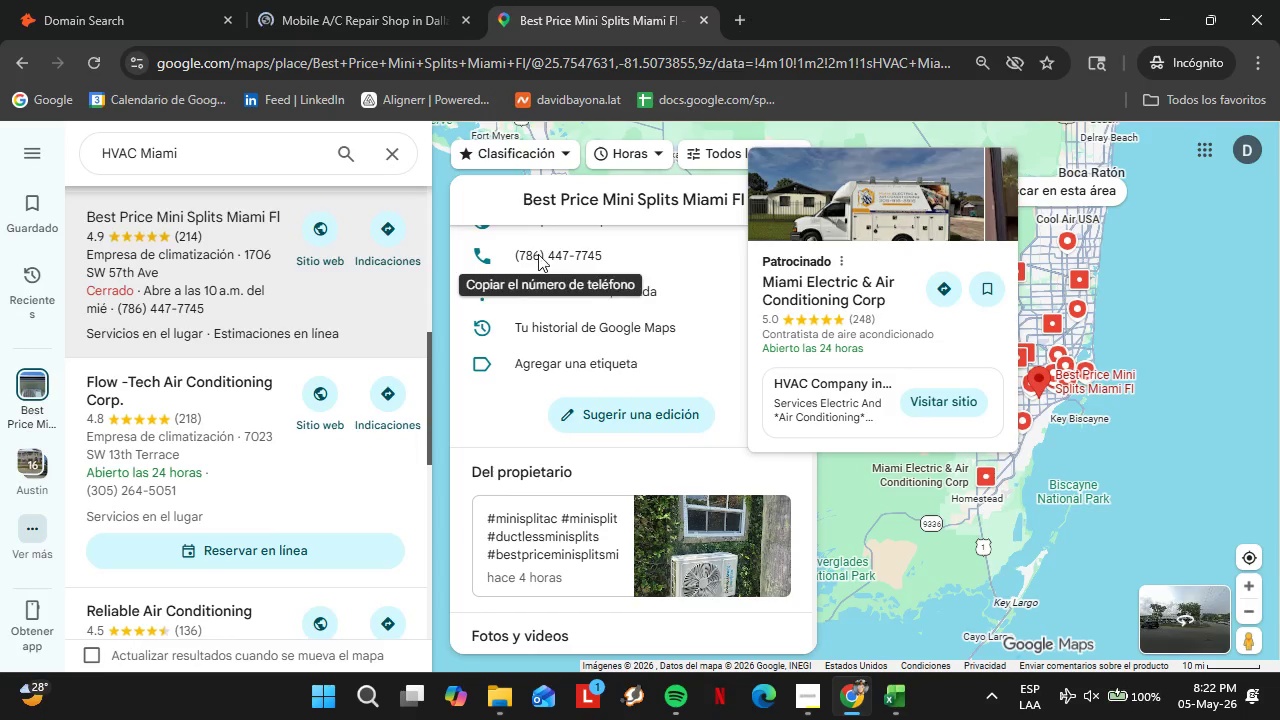 
left_click([303, 0])
 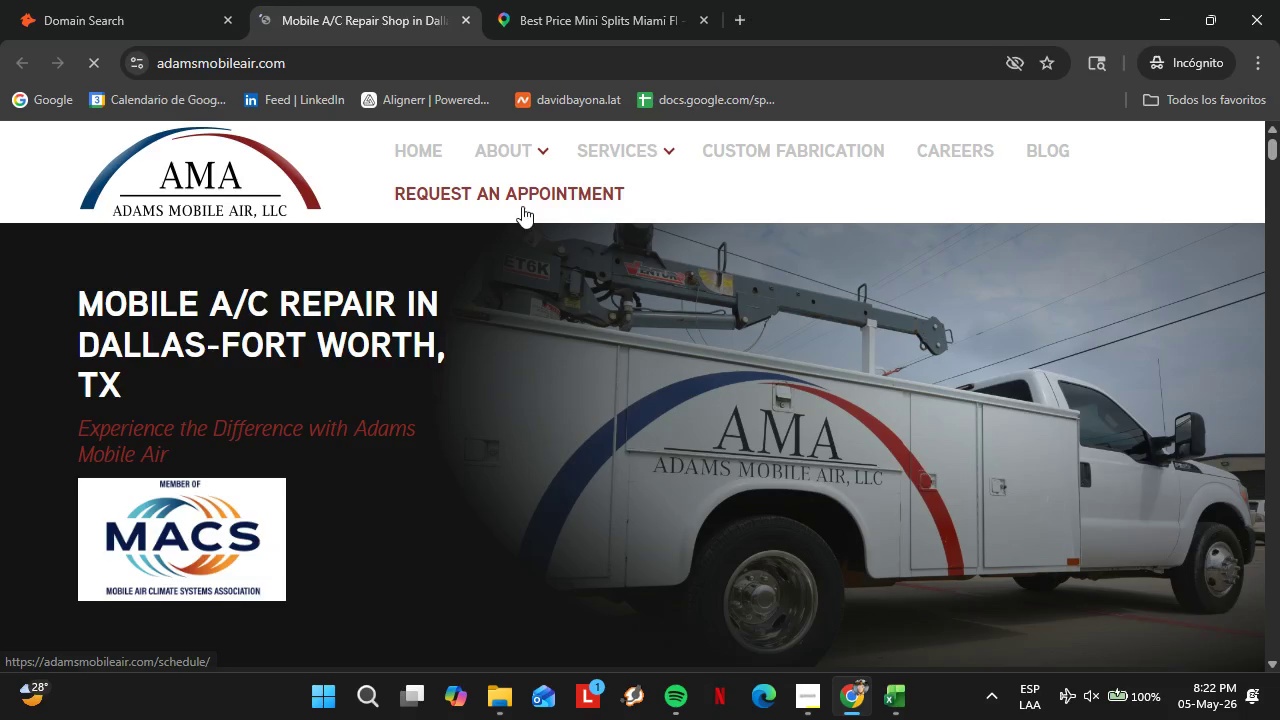 
left_click([535, 191])
 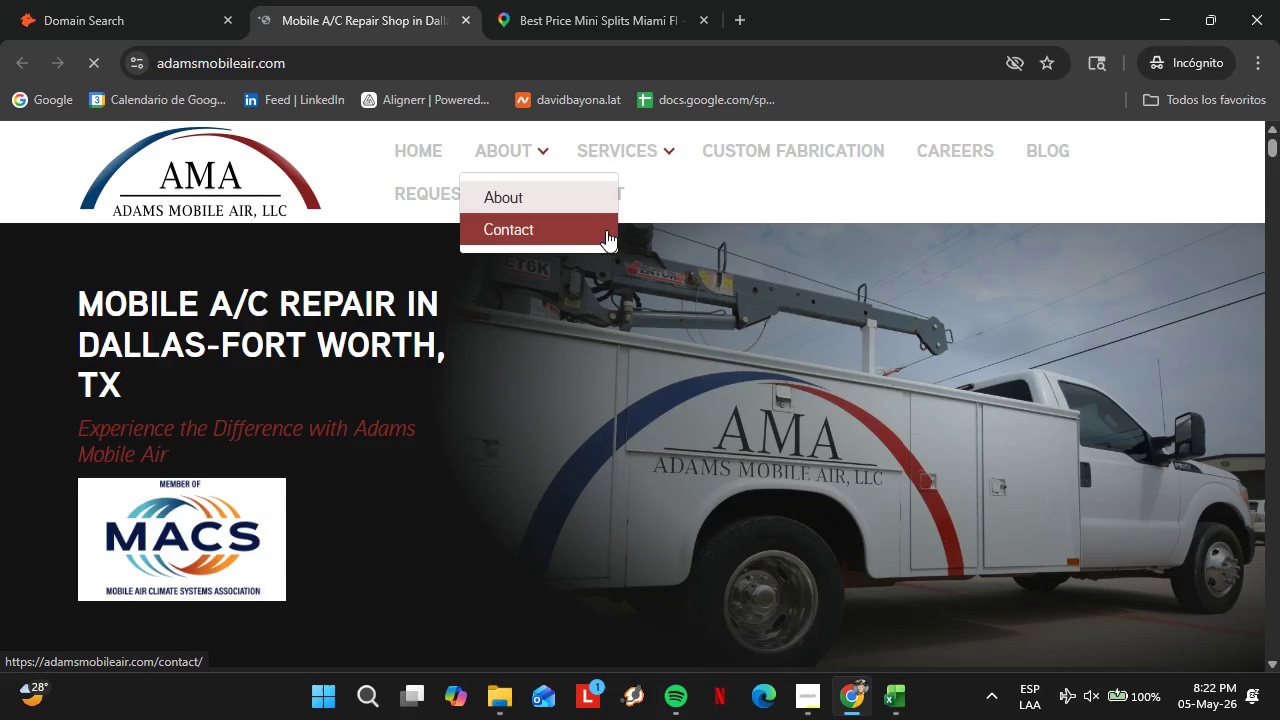 
left_click([517, 200])
 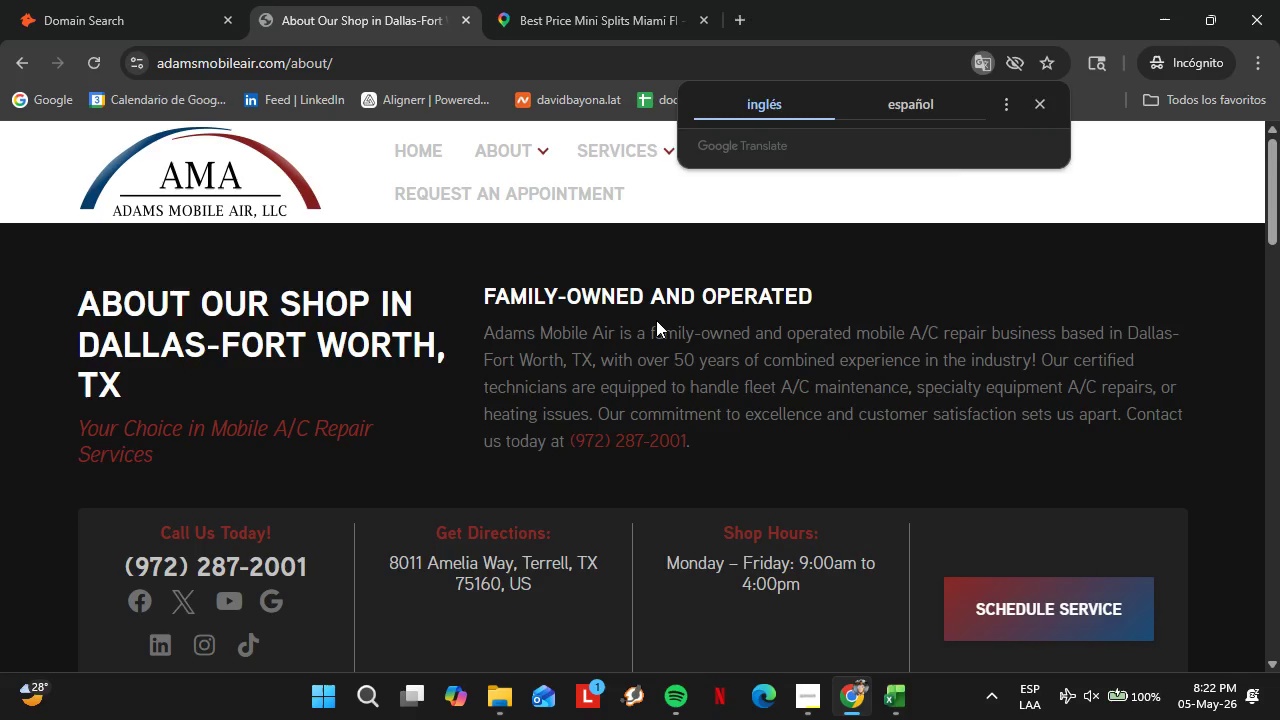 
wait(9.7)
 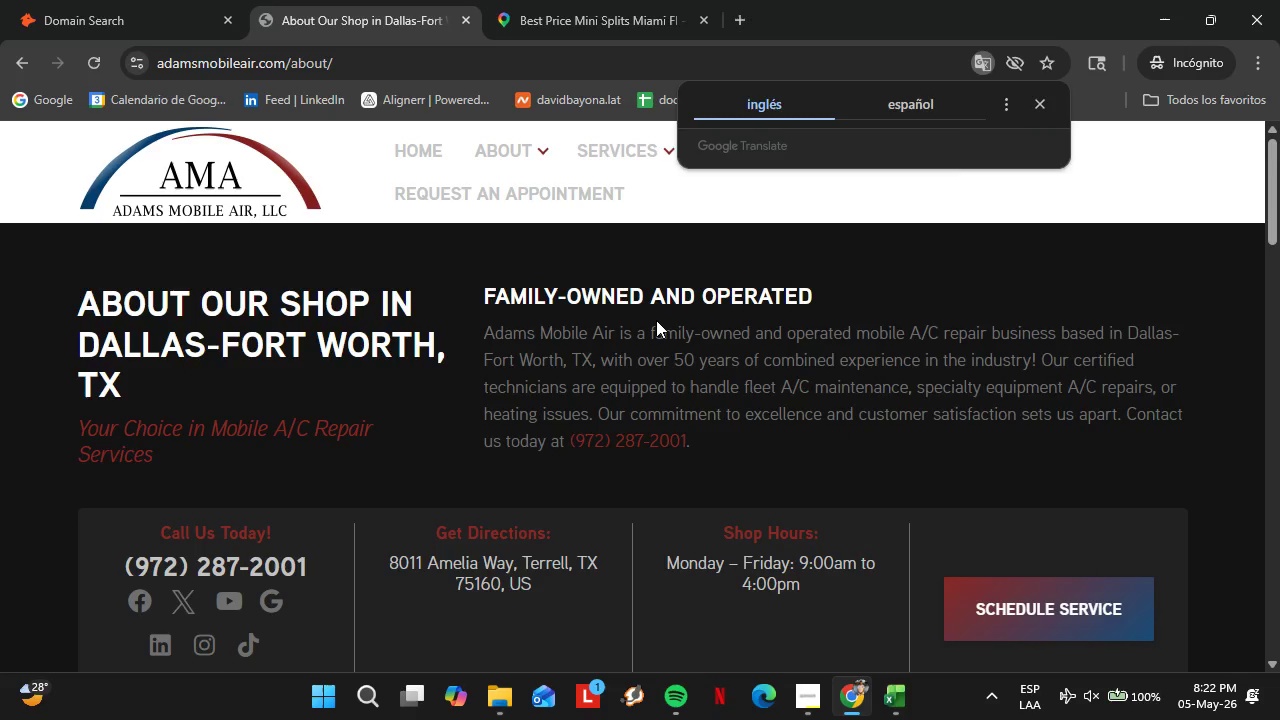 
scroll: coordinate [594, 414], scroll_direction: down, amount: 1.0
 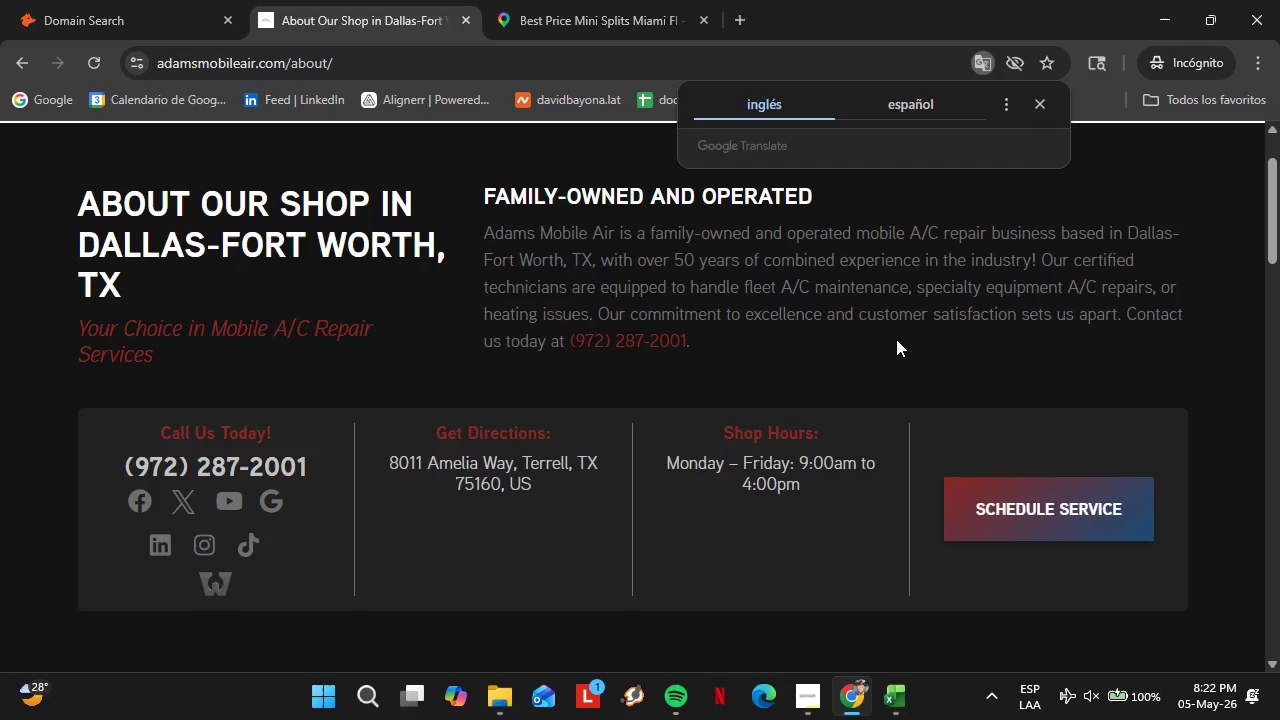 
scroll: coordinate [896, 339], scroll_direction: up, amount: 1.0
 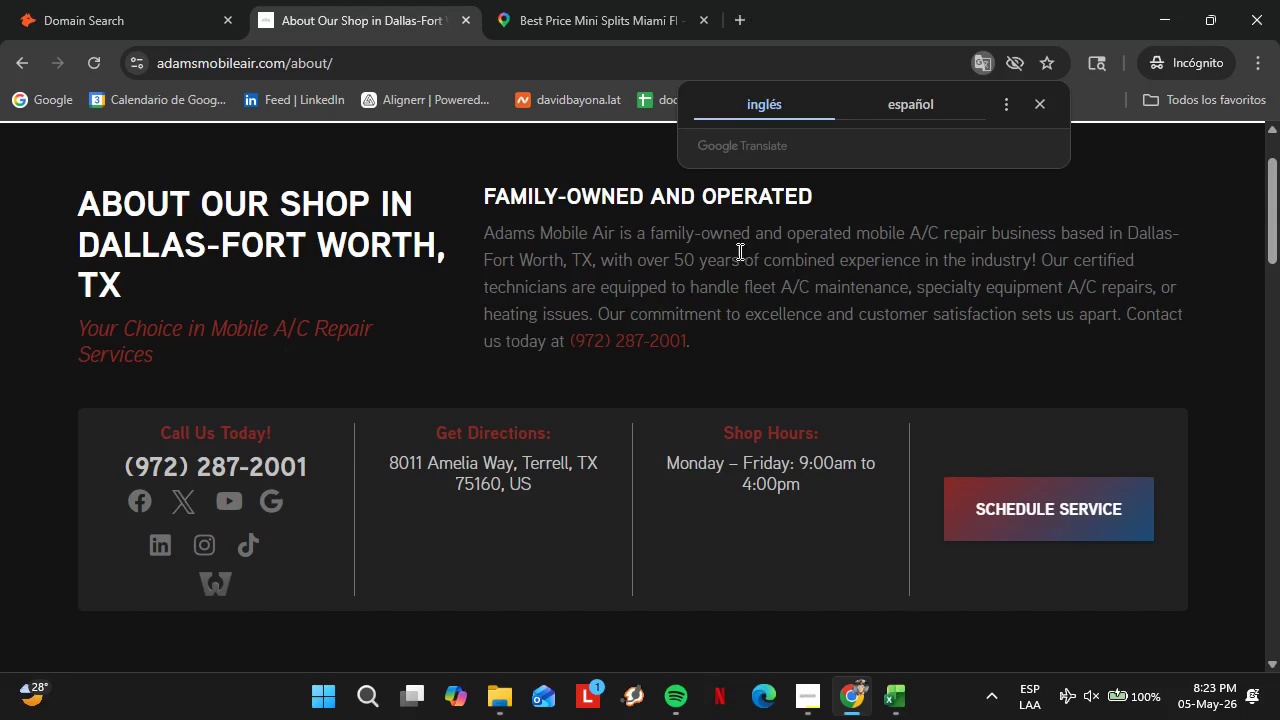 
wait(6.18)
 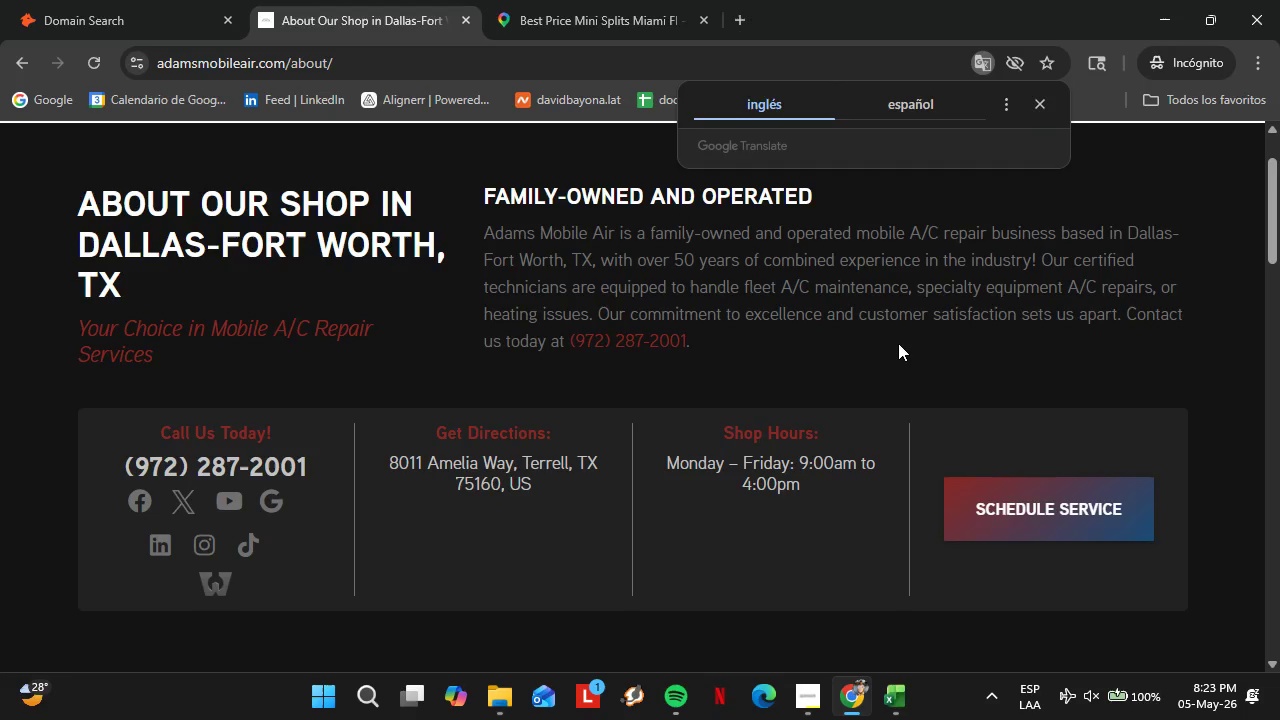 
left_click([135, 0])
 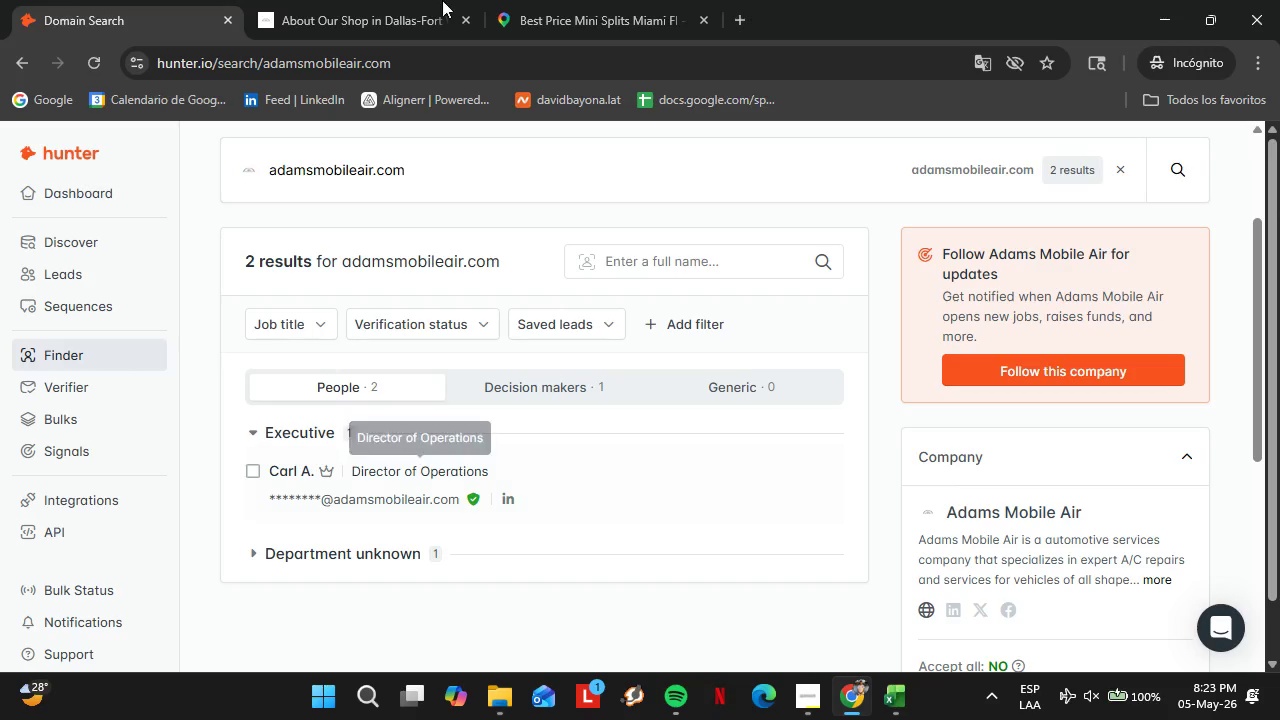 
left_click([402, 0])
 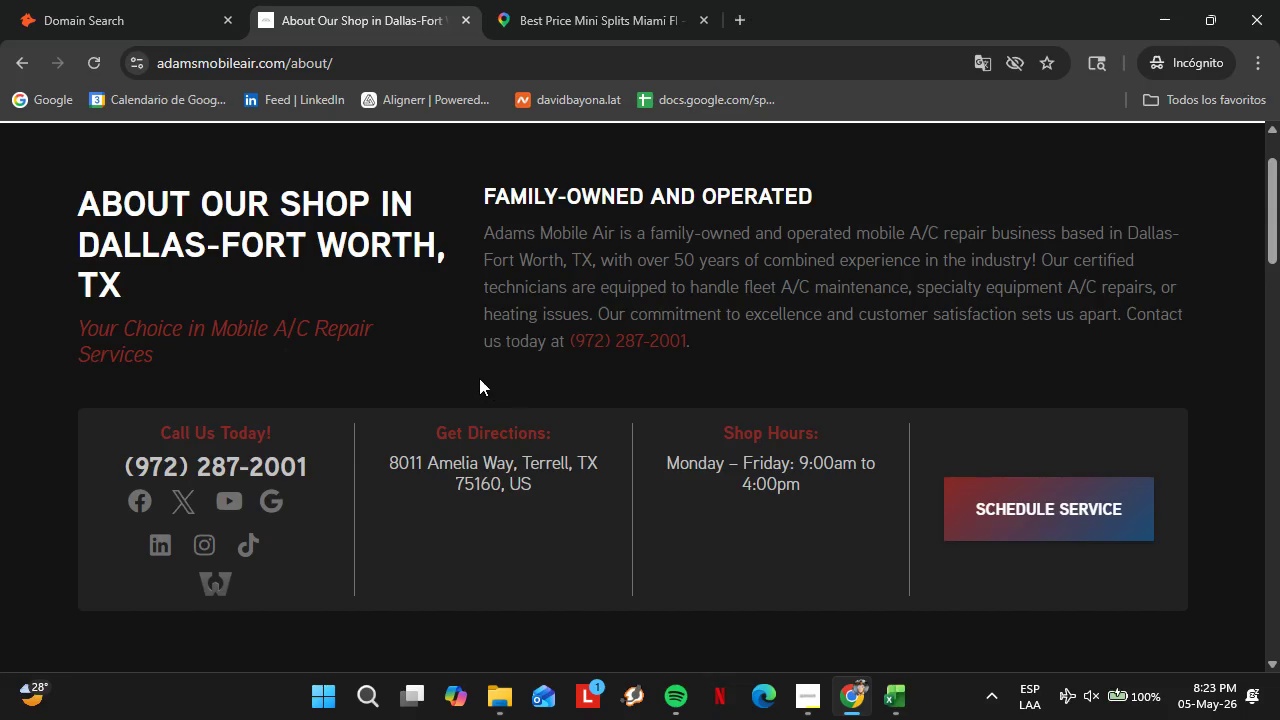 
scroll: coordinate [472, 487], scroll_direction: down, amount: 18.0
 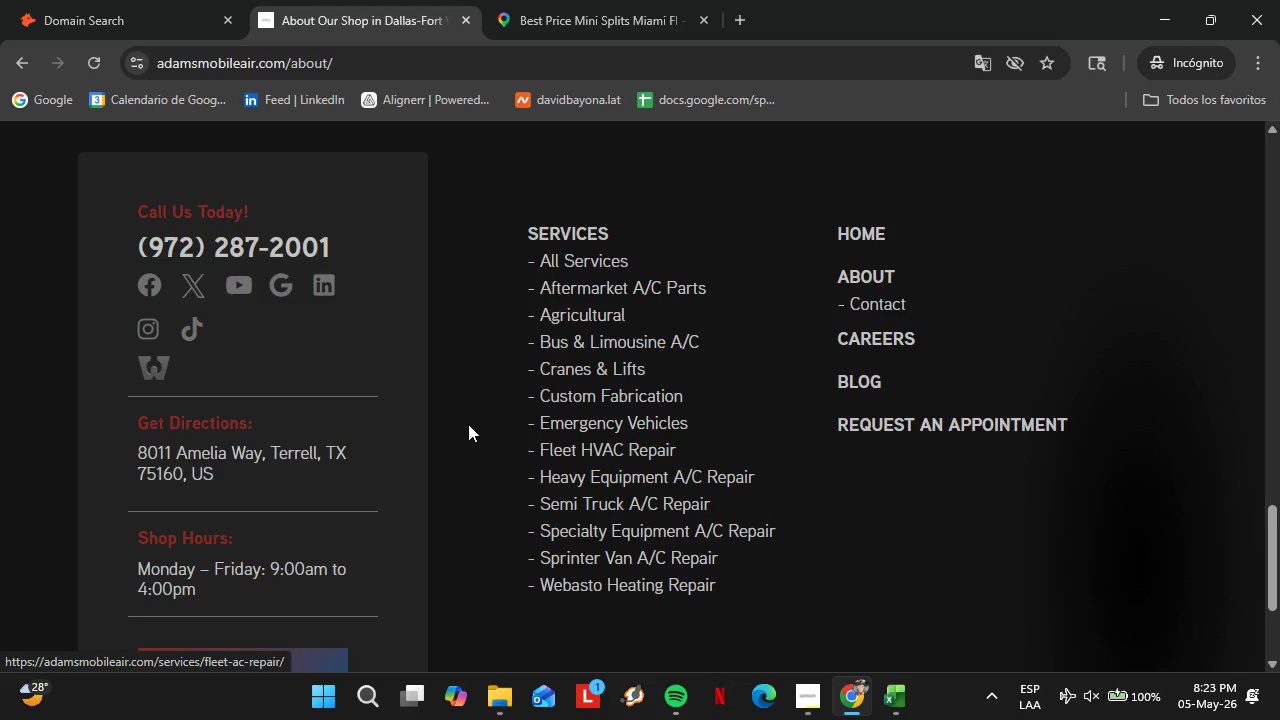 
scroll: coordinate [680, 301], scroll_direction: up, amount: 28.0
 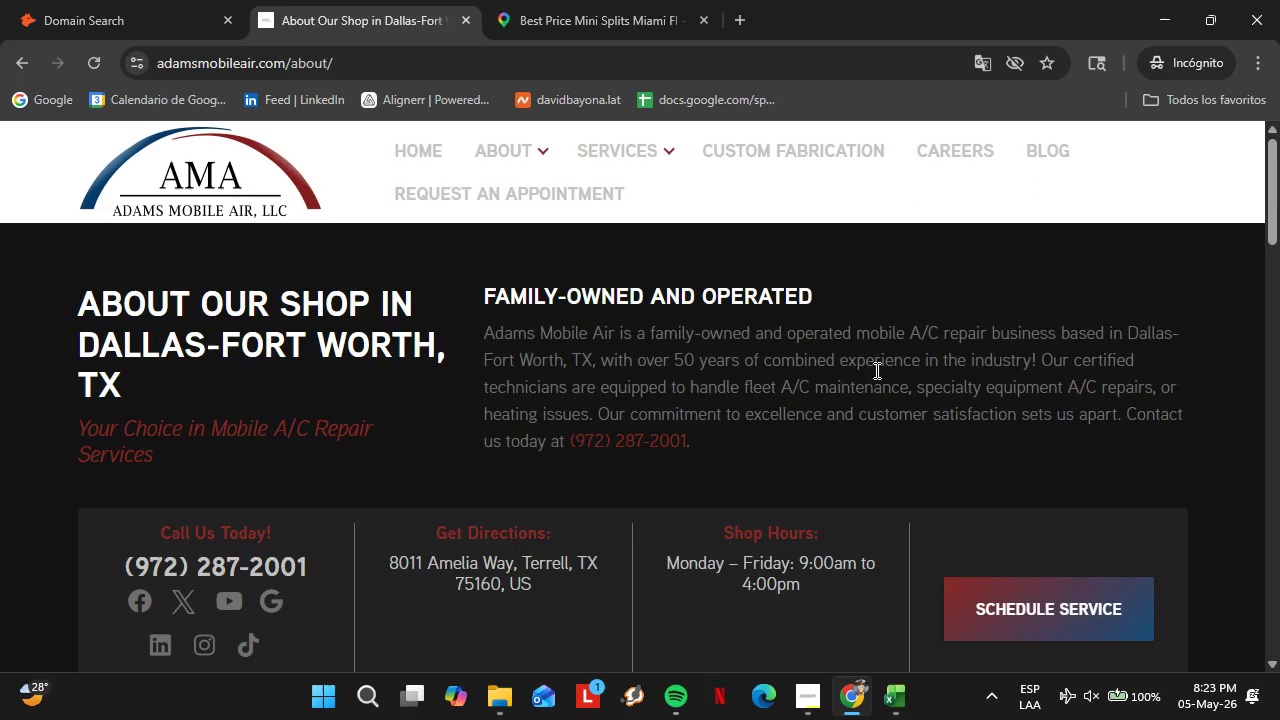 
scroll: coordinate [753, 365], scroll_direction: down, amount: 3.0
 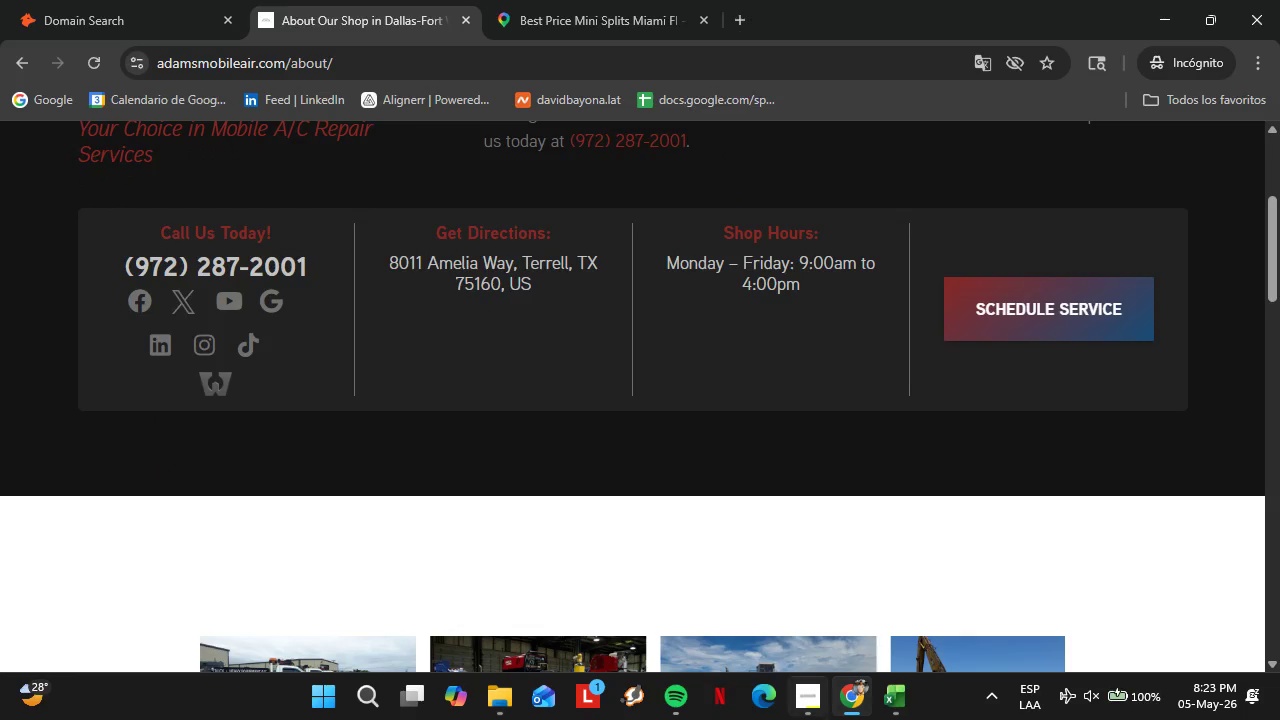 
left_click([818, 719])
 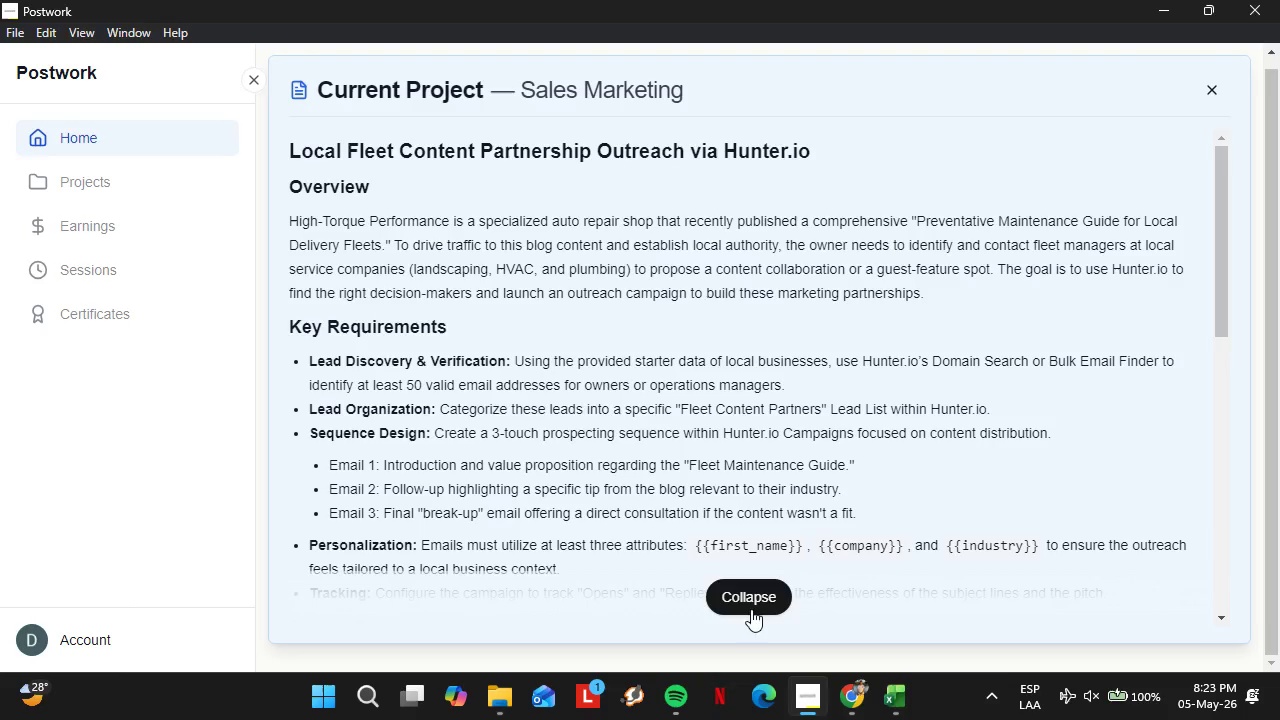 
left_click([741, 596])